 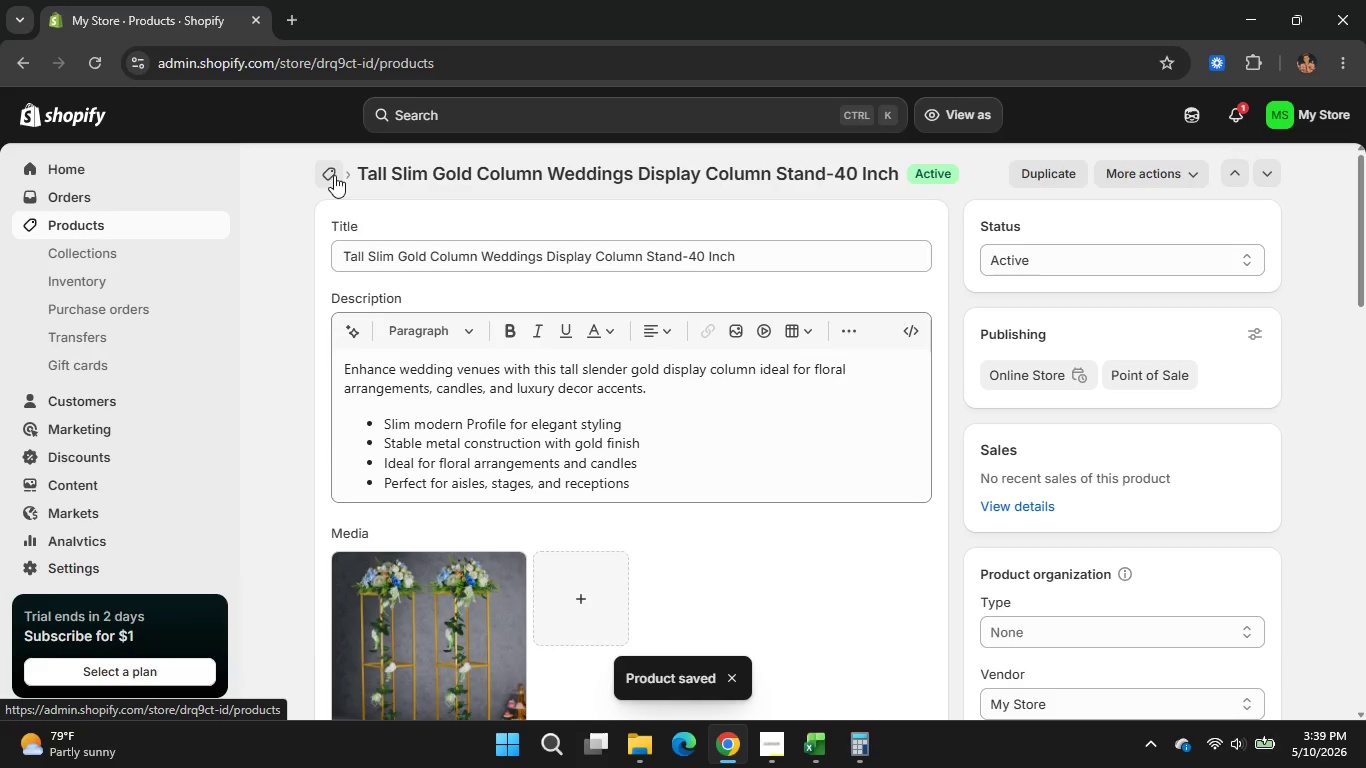 
scroll: coordinate [596, 482], scroll_direction: none, amount: 0.0
 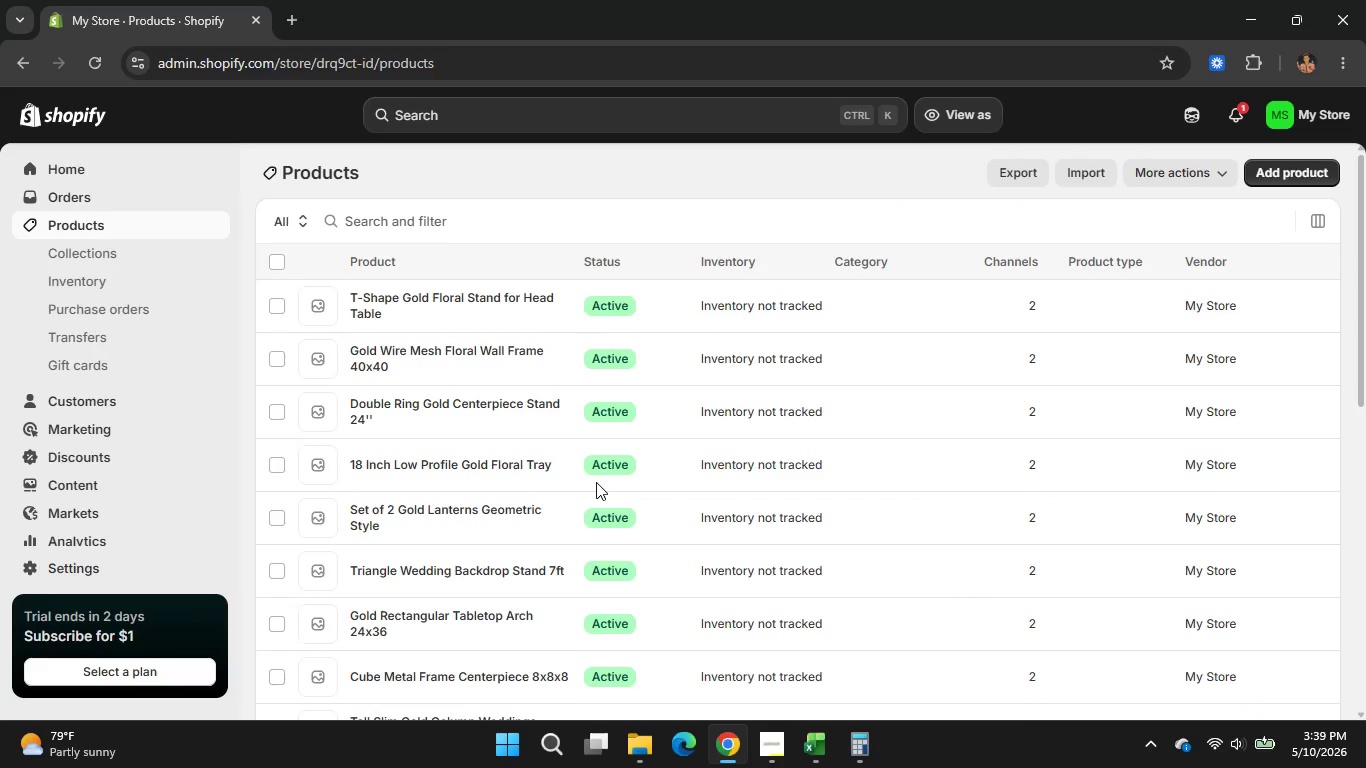 
scroll: coordinate [596, 482], scroll_direction: down, amount: 2.0
 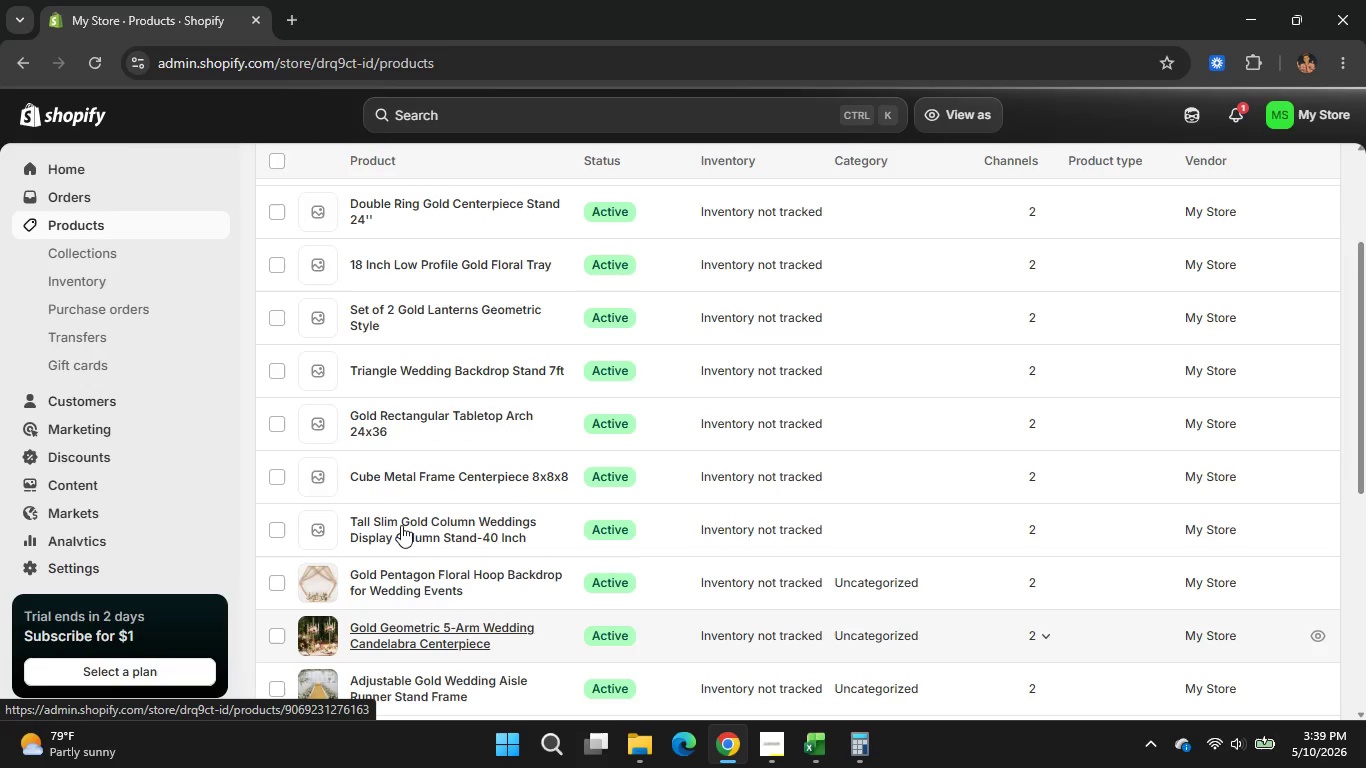 
scroll: coordinate [412, 508], scroll_direction: up, amount: 4.0
 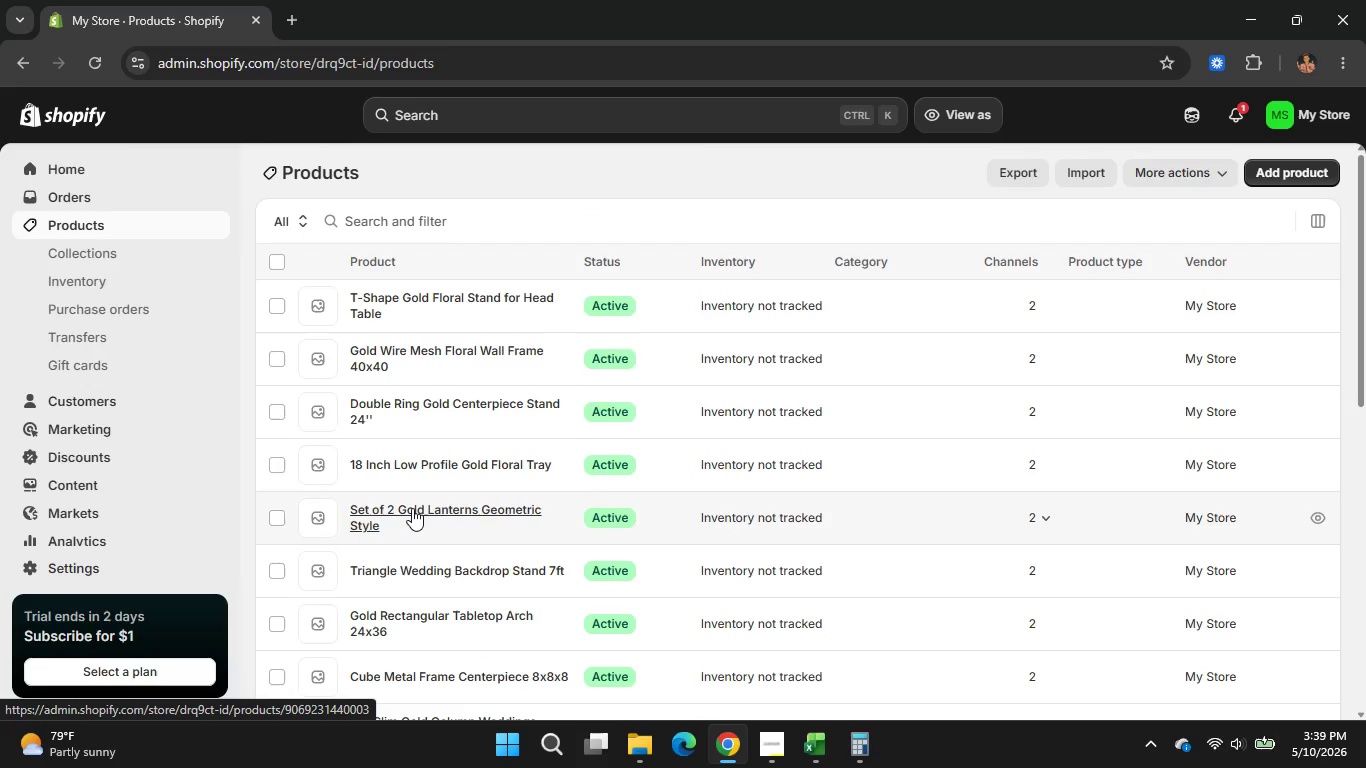 
scroll: coordinate [412, 508], scroll_direction: none, amount: 0.0
 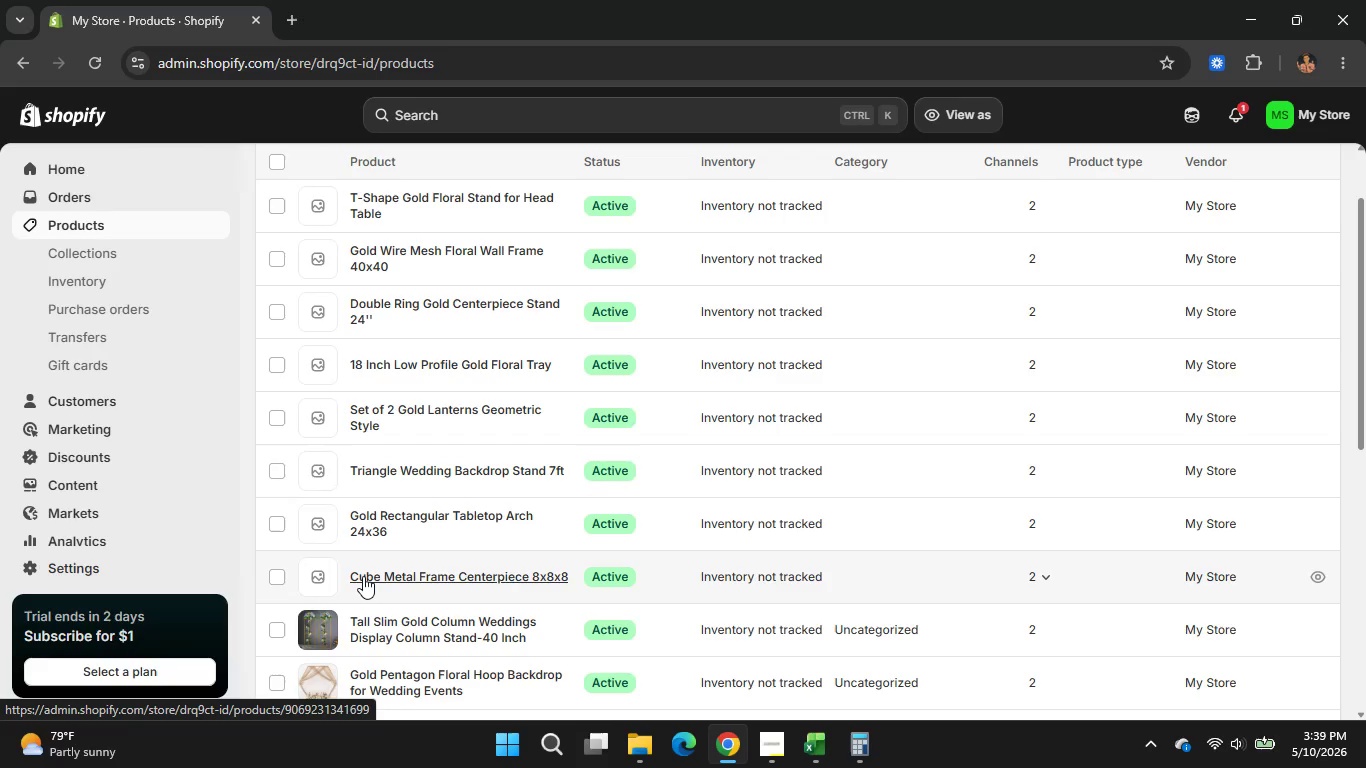 
left_click([363, 576])
 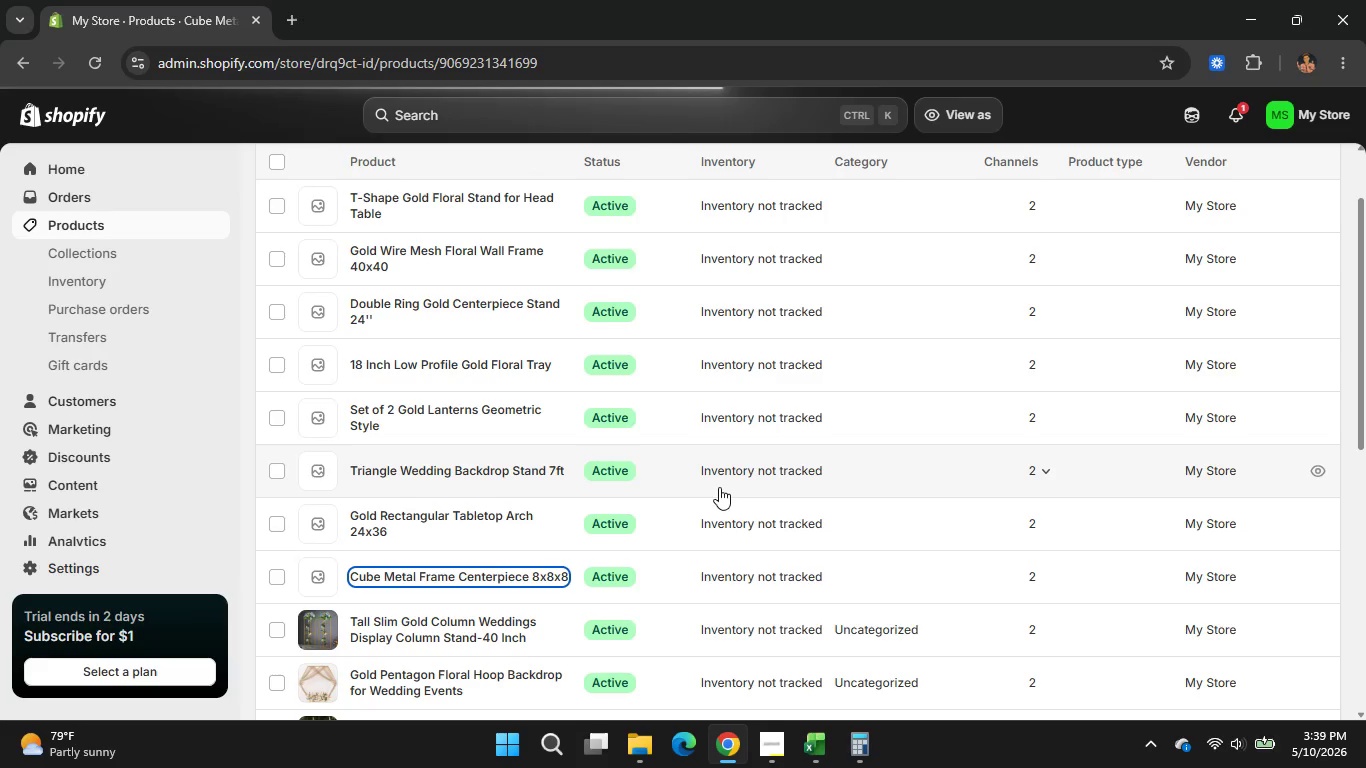 
wait(11.14)
 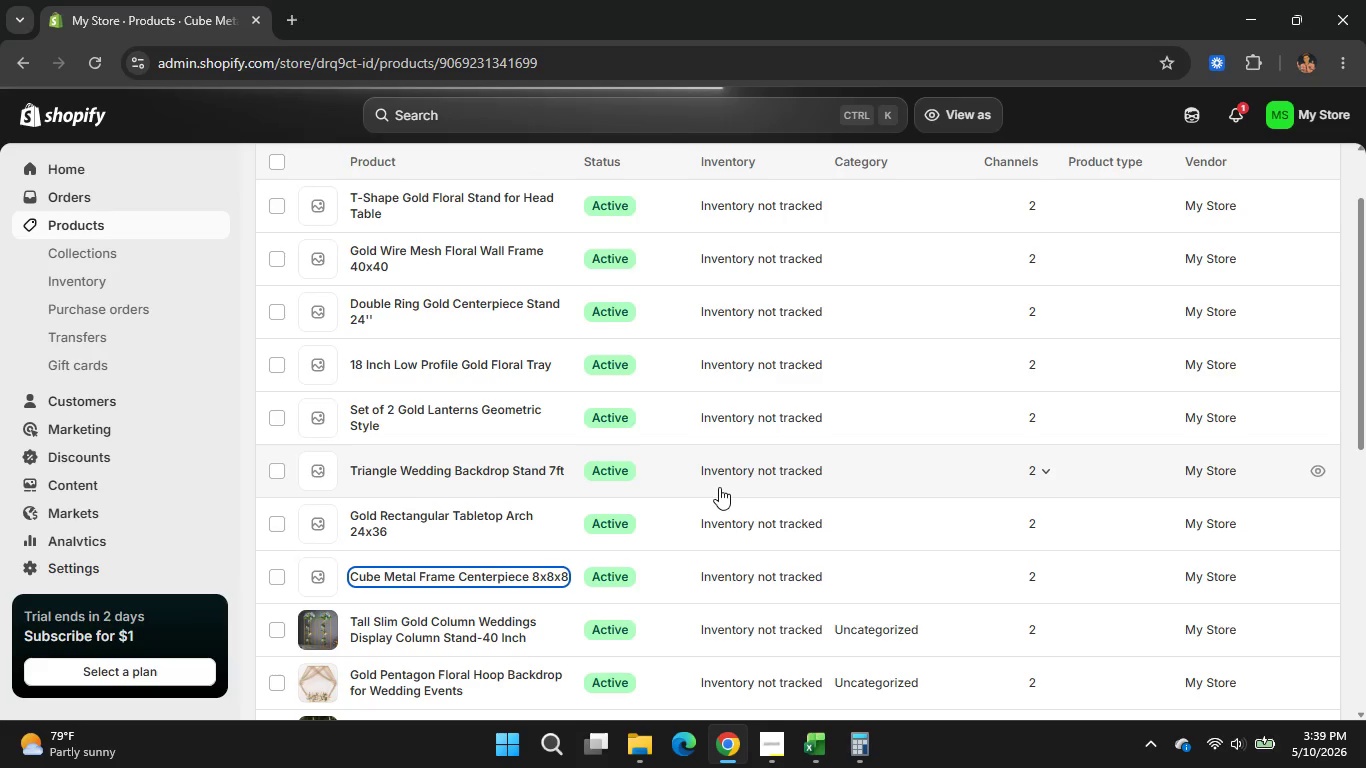 
left_click_drag(start_coordinate=[458, 258], to_coordinate=[420, 264])
 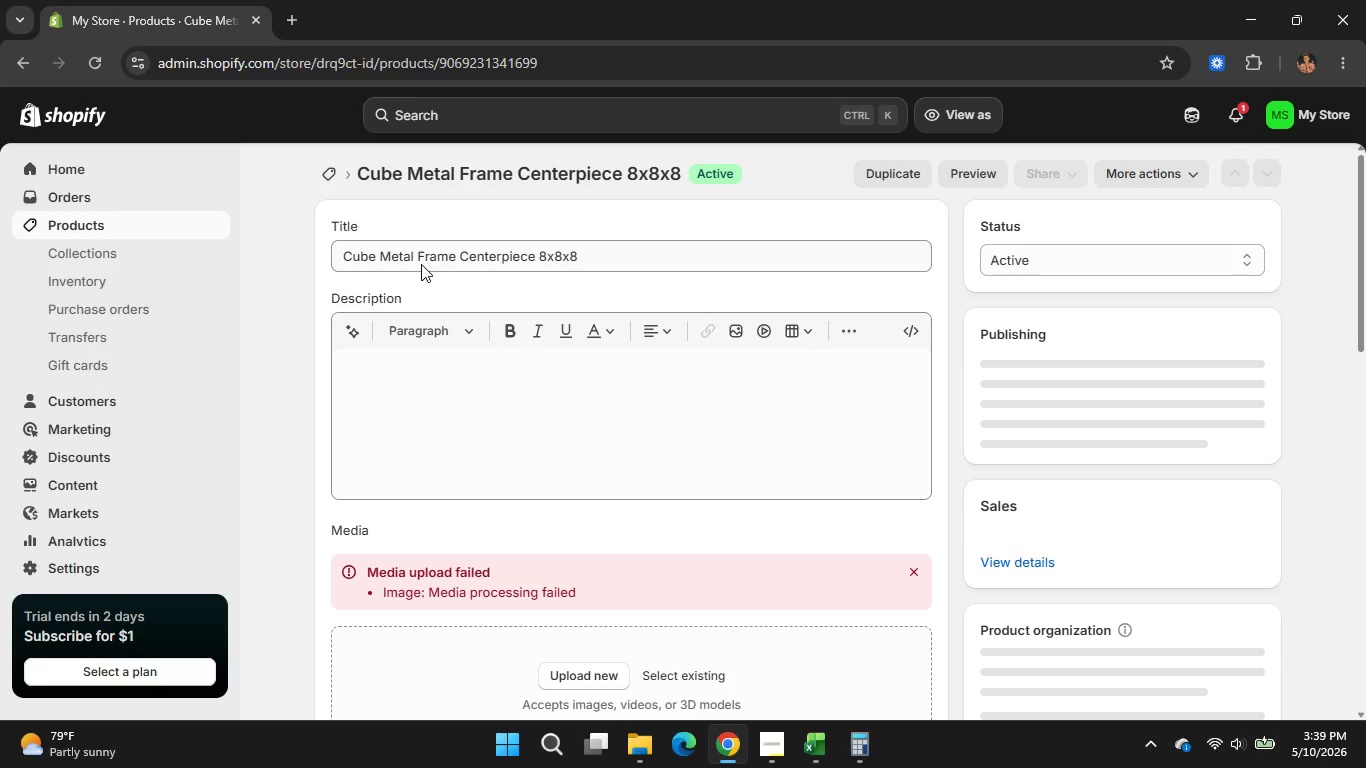 
left_click([346, 250])
 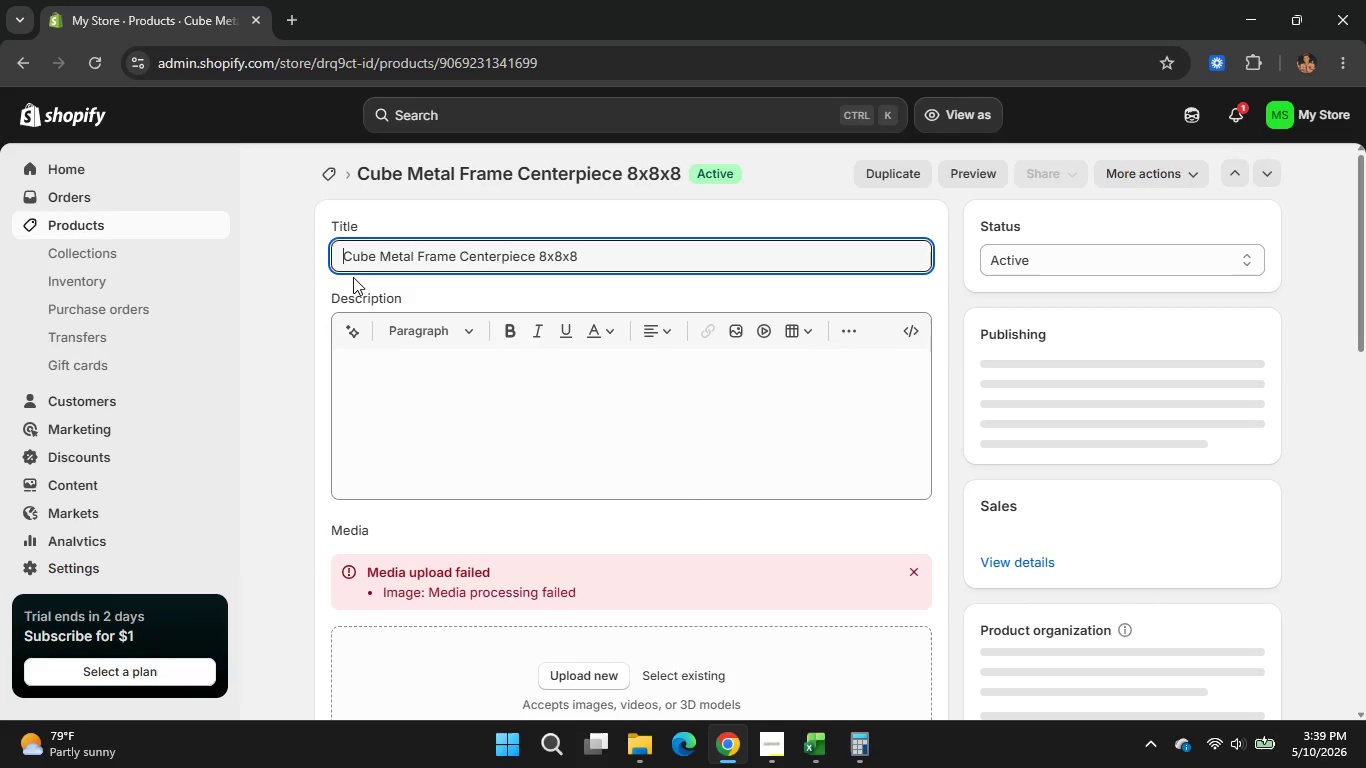 
type(Gold )
 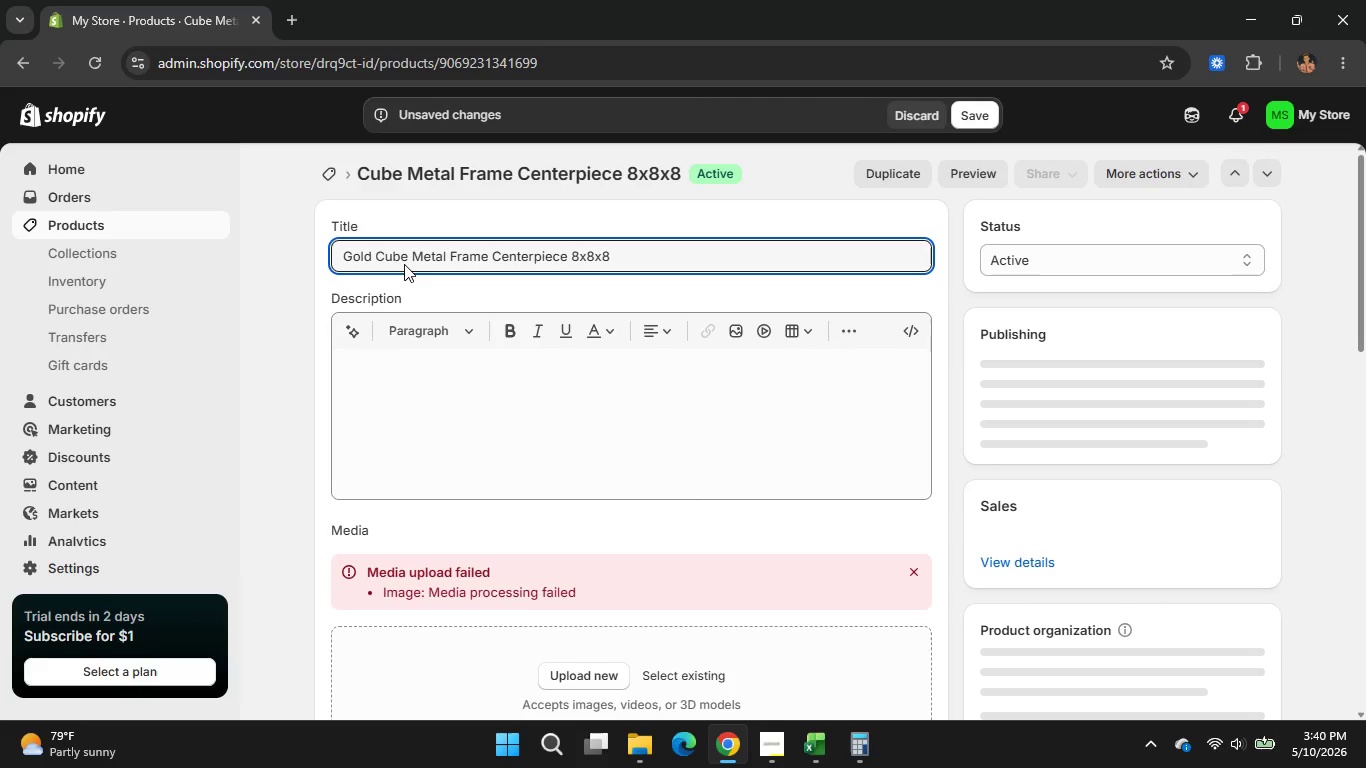 
left_click([488, 255])
 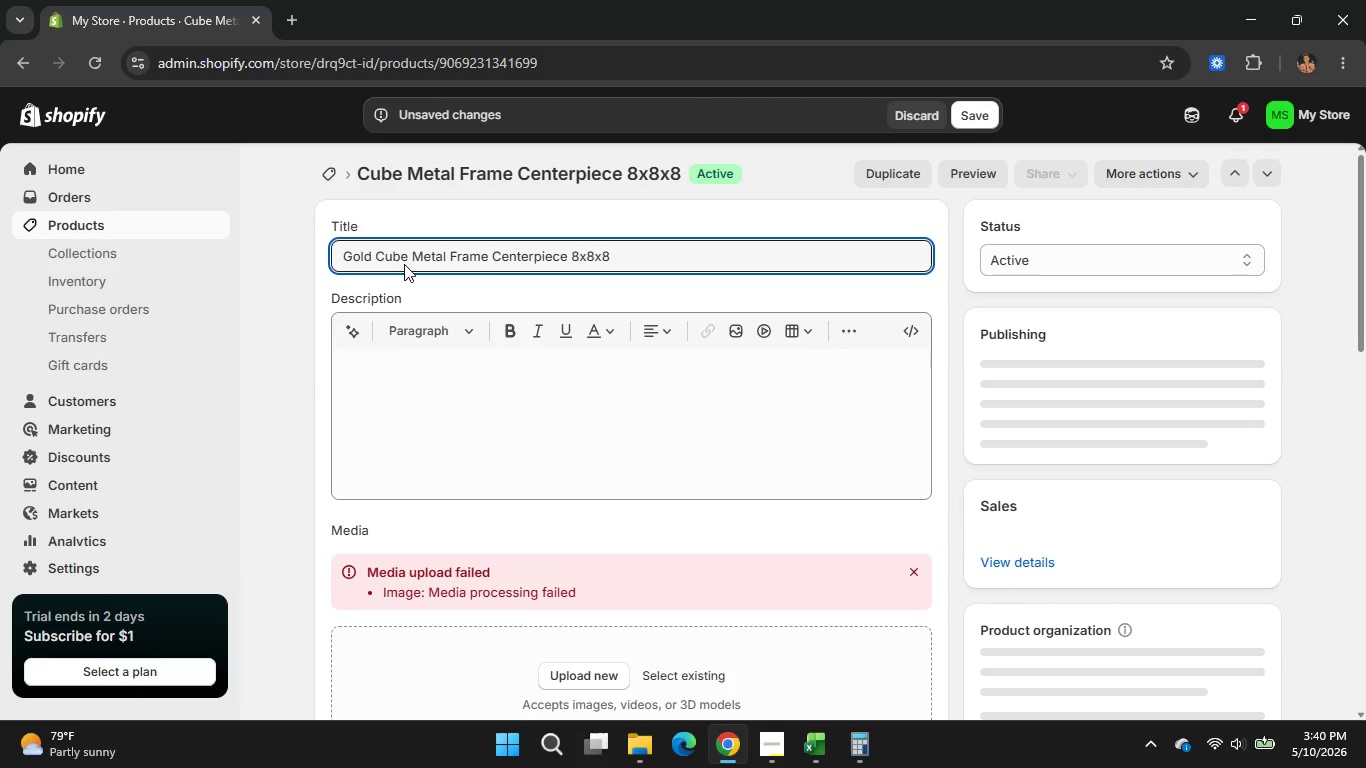 
key(Backspace)
 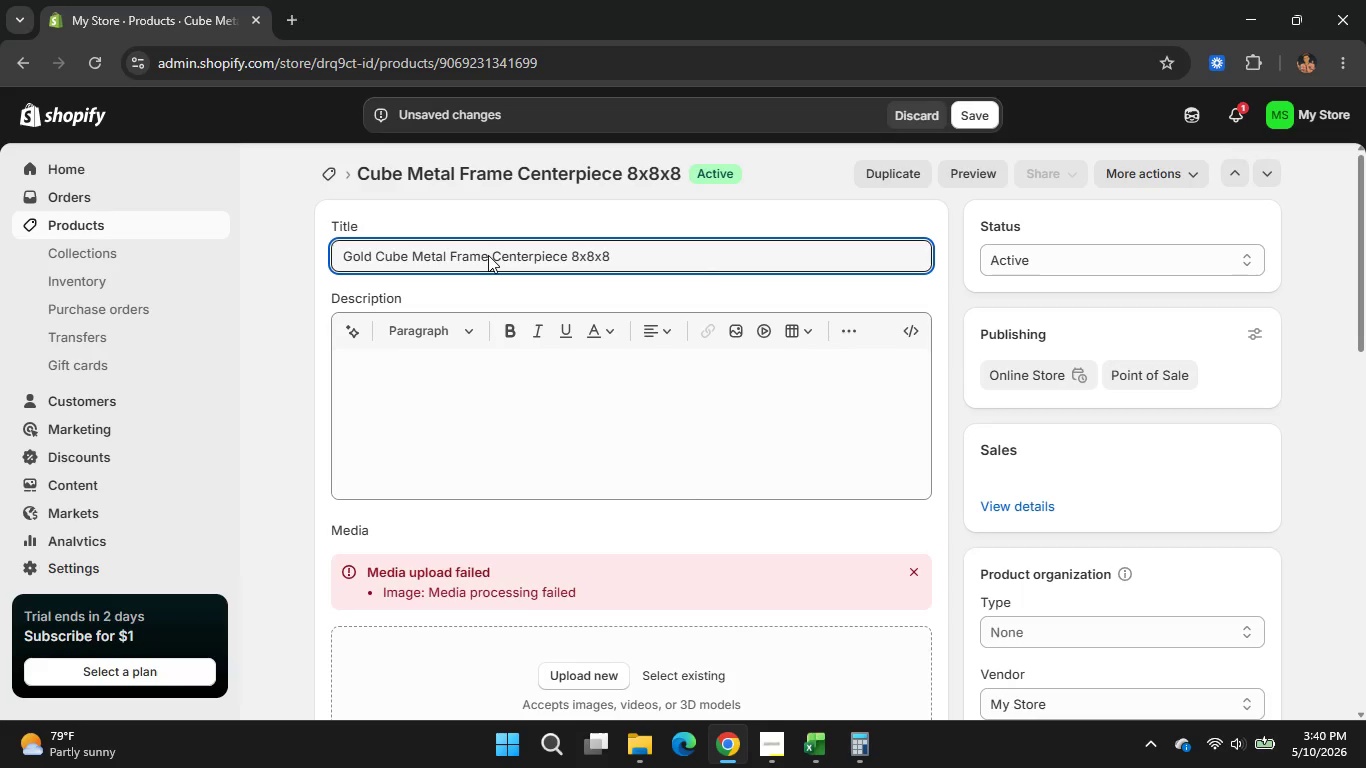 
key(Backspace)
 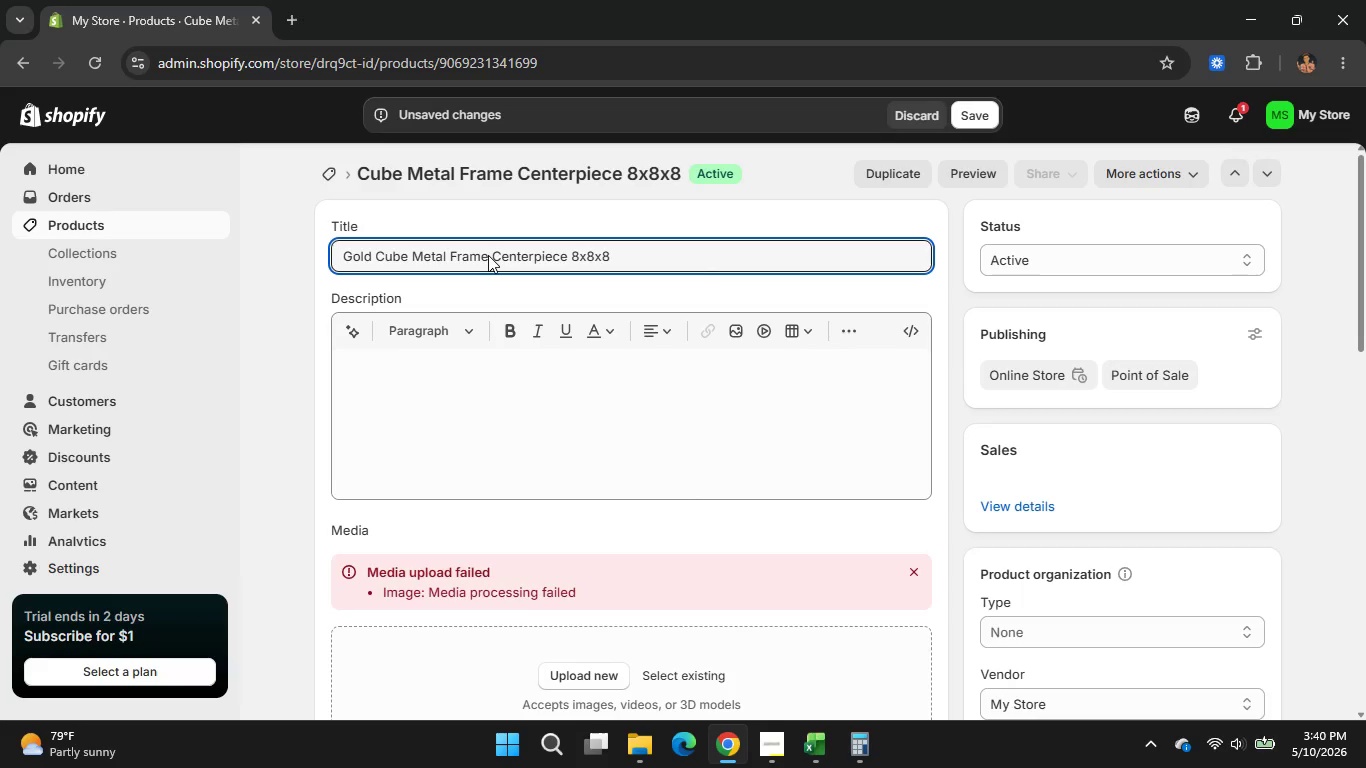 
key(Backspace)
 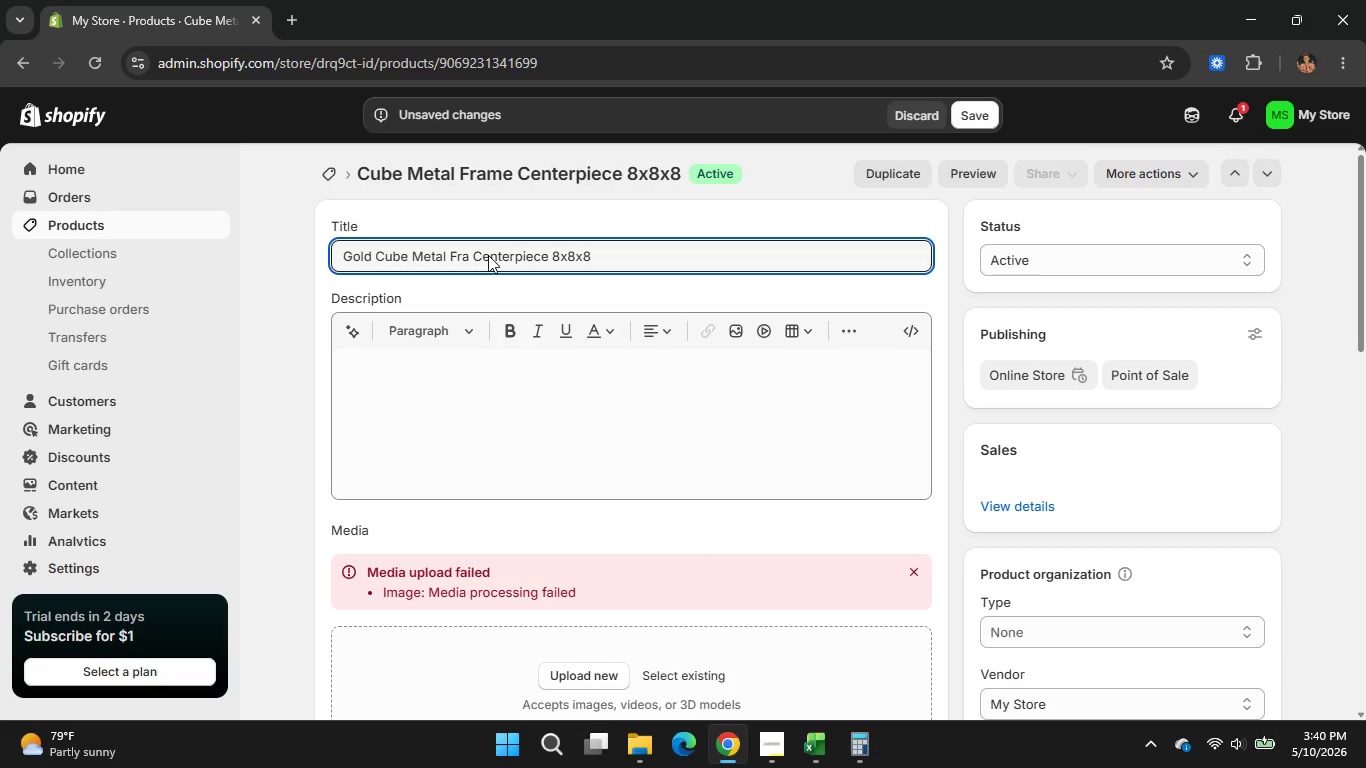 
key(Backspace)
 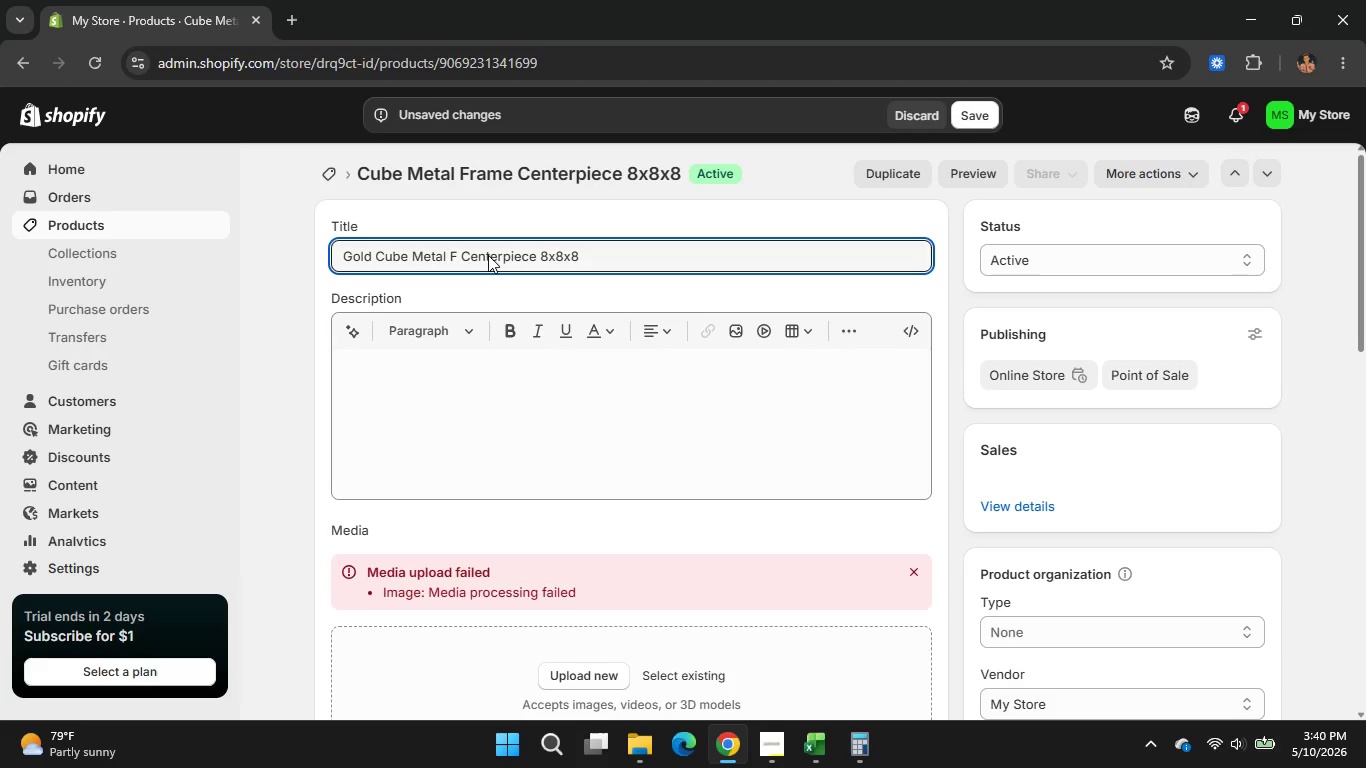 
key(Backspace)
 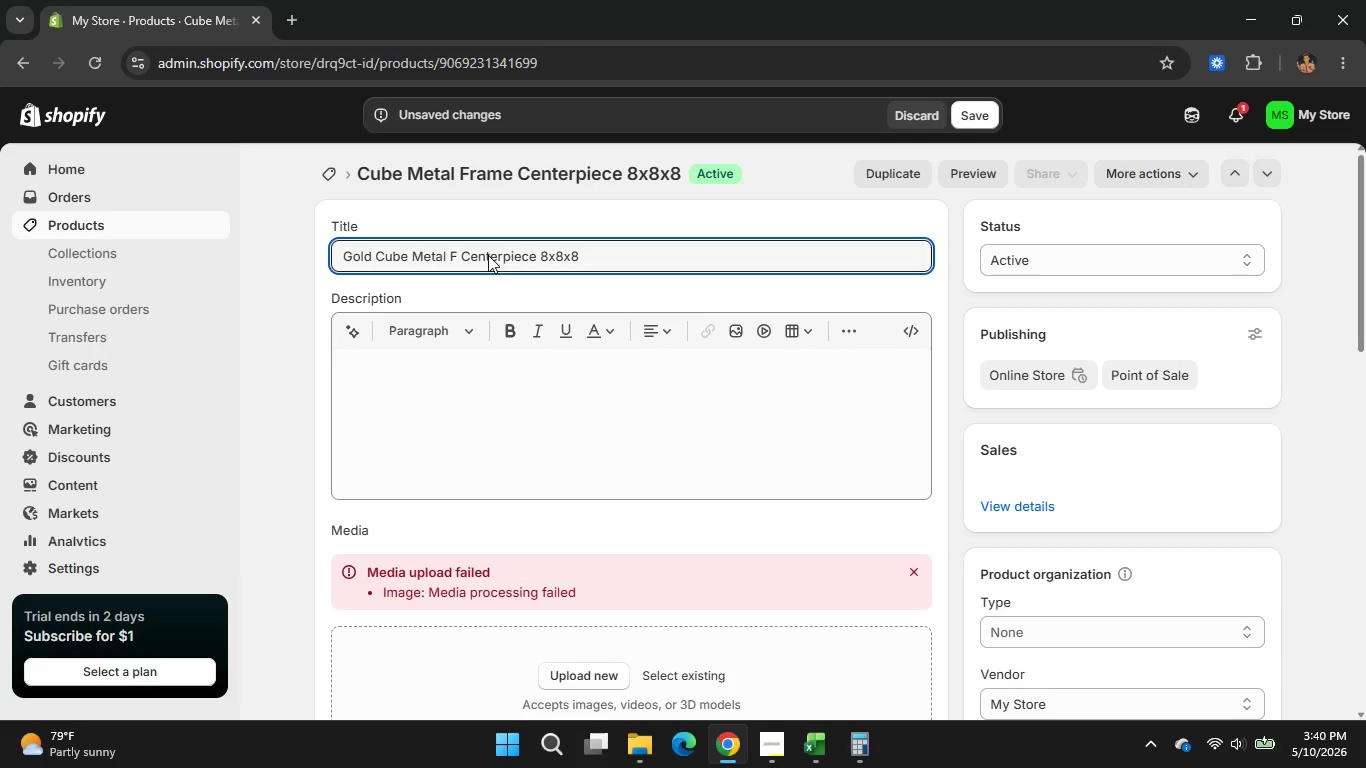 
key(Control+Z)
 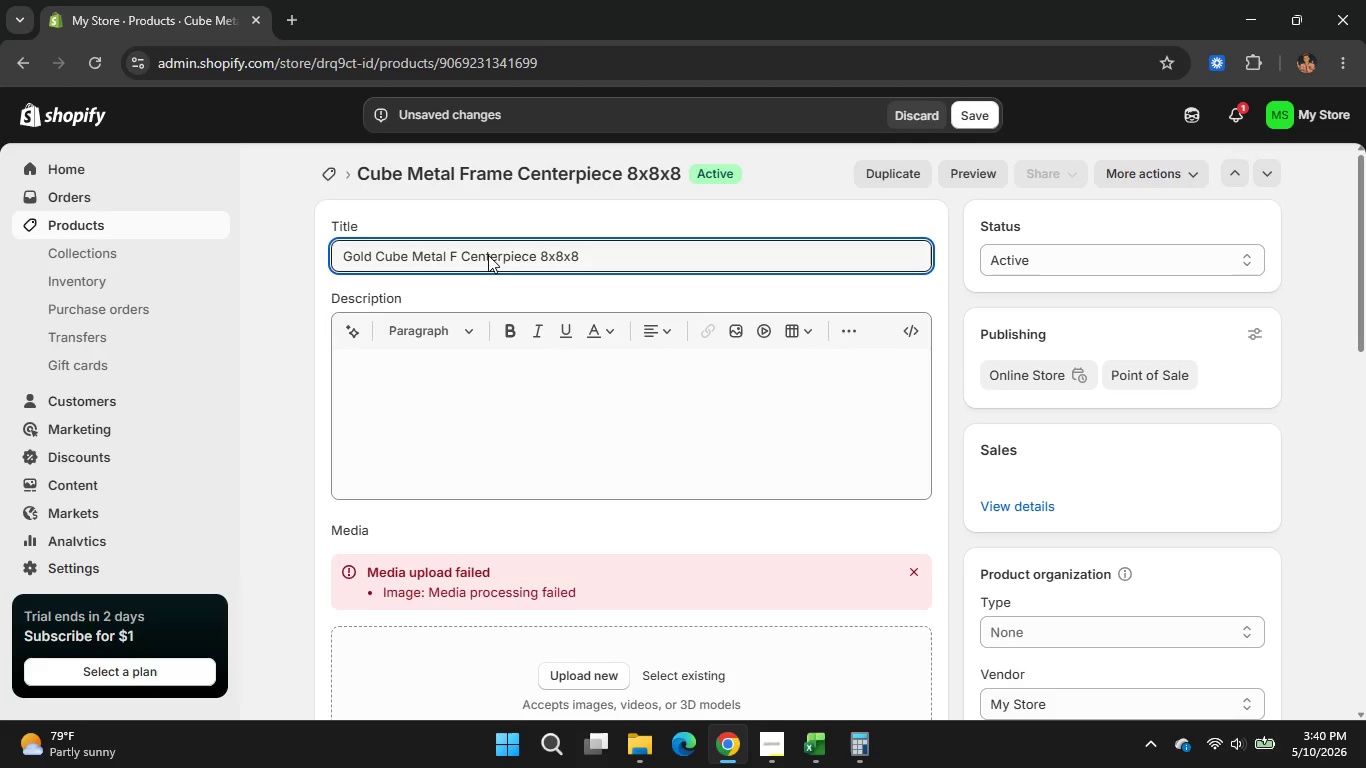 
type(loral)
 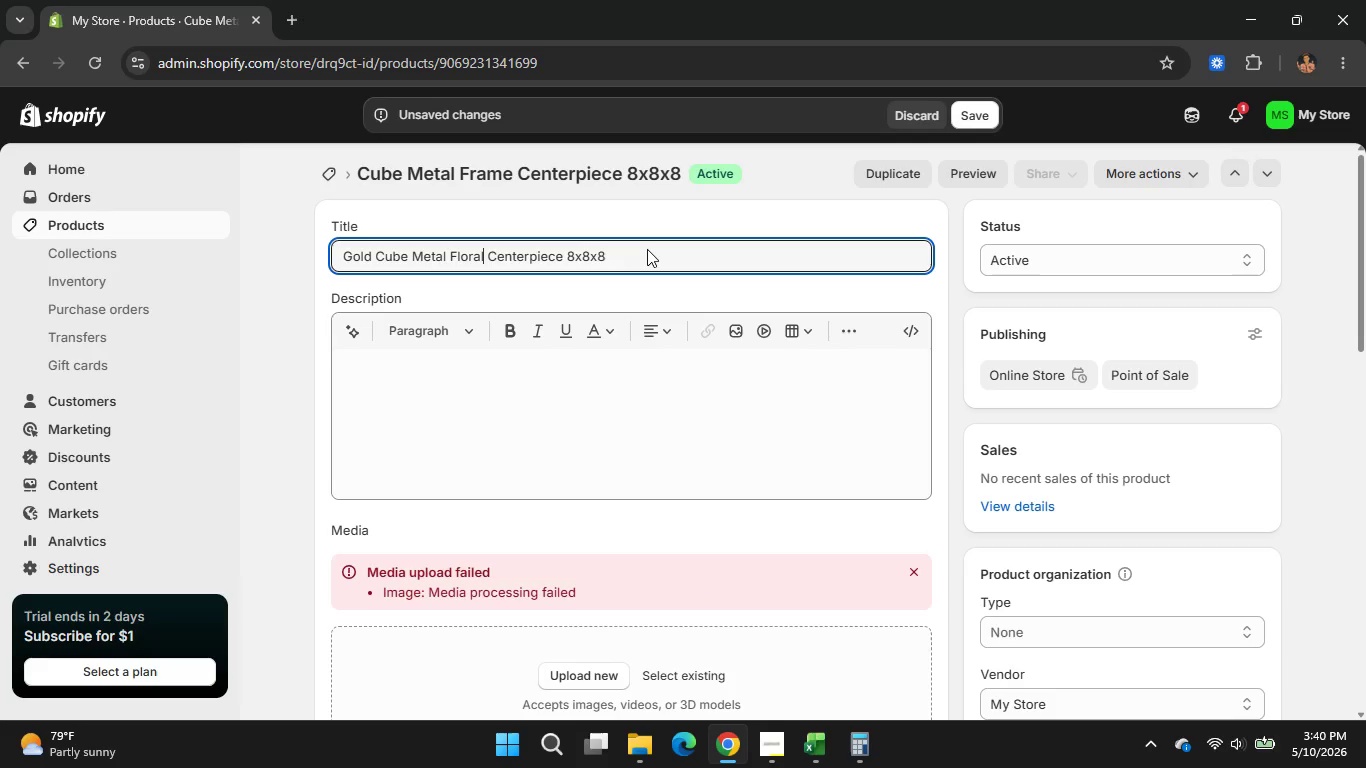 
wait(6.03)
 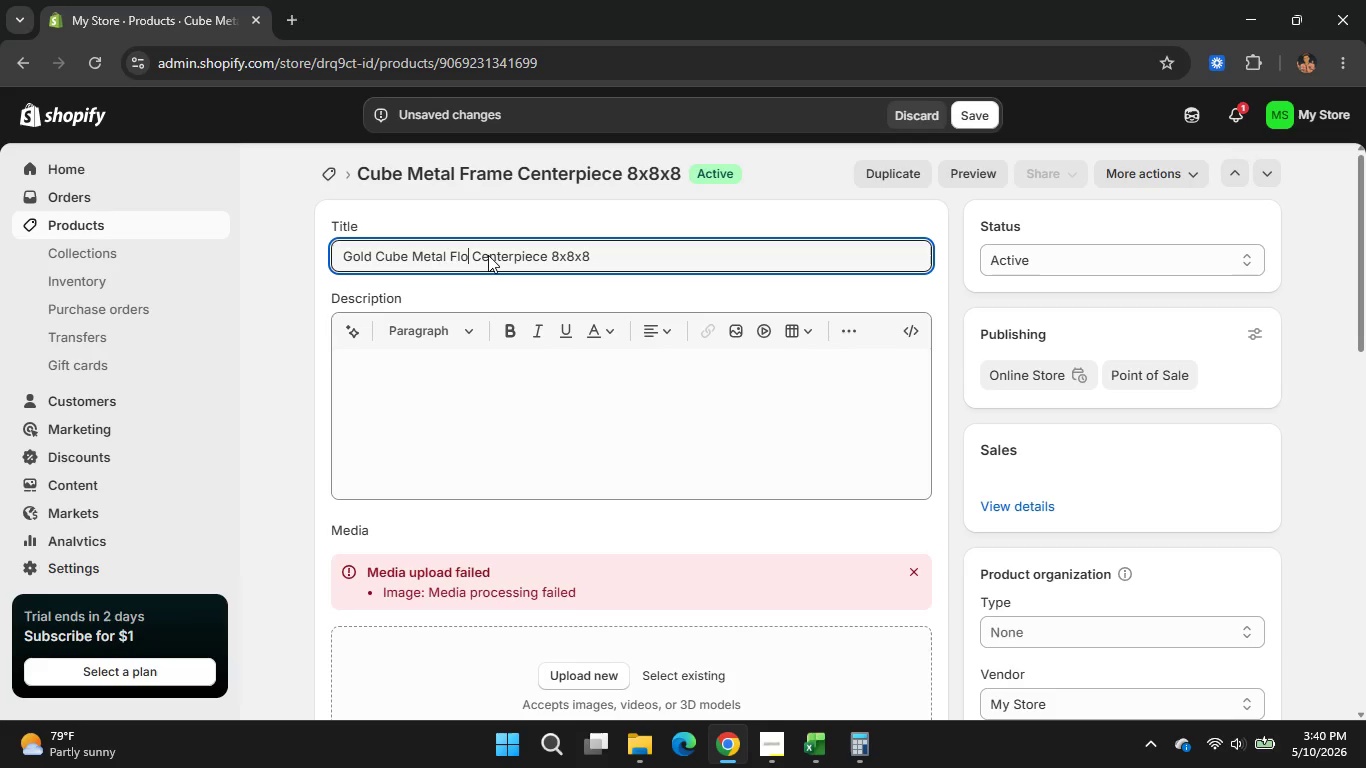 
left_click([559, 252])
 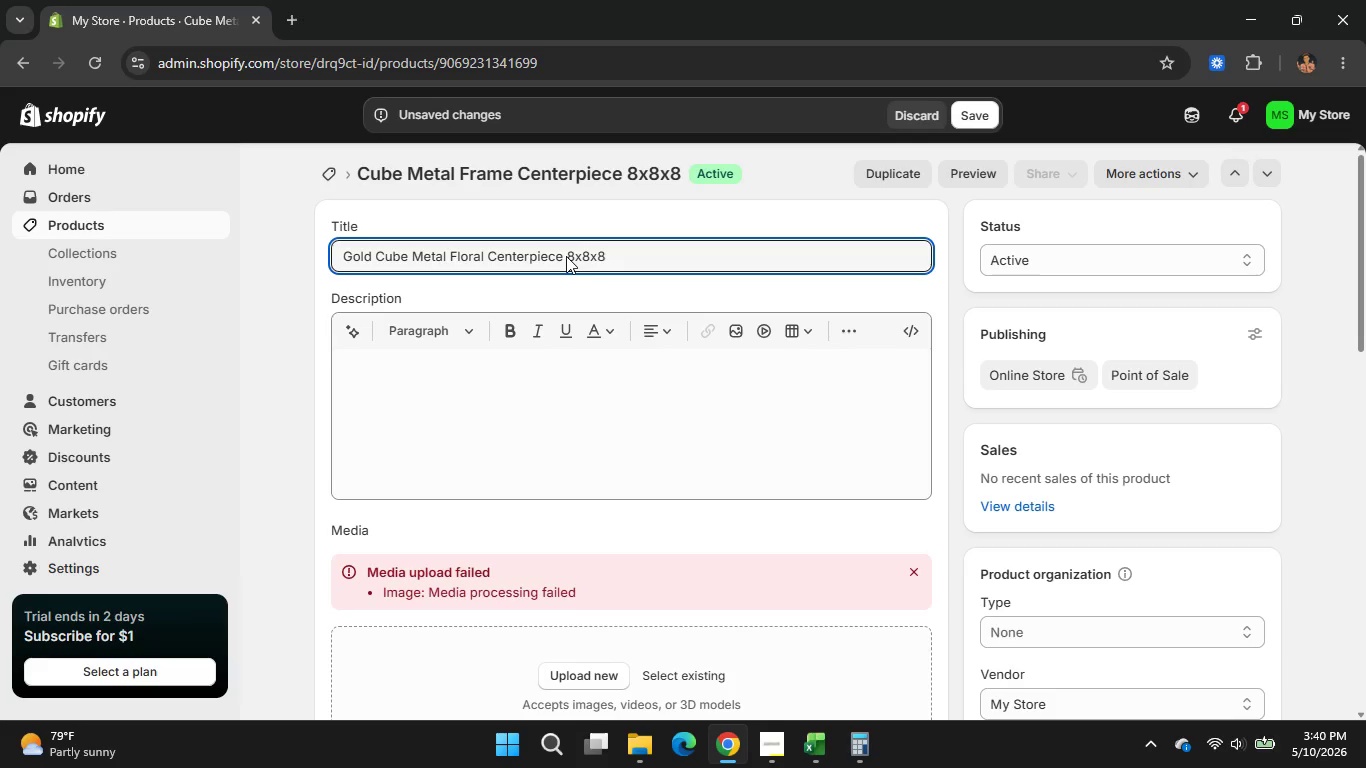 
left_click([566, 256])
 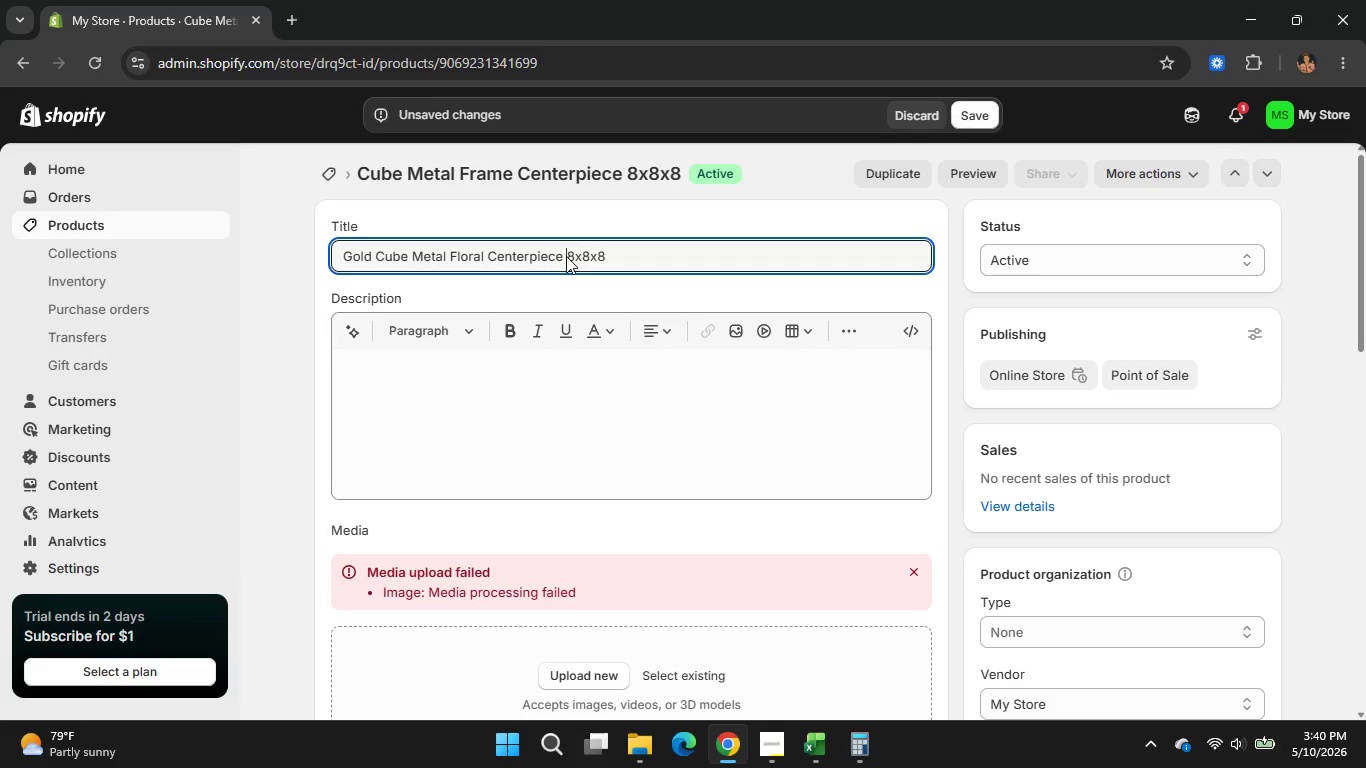 
key(ArrowLeft)
 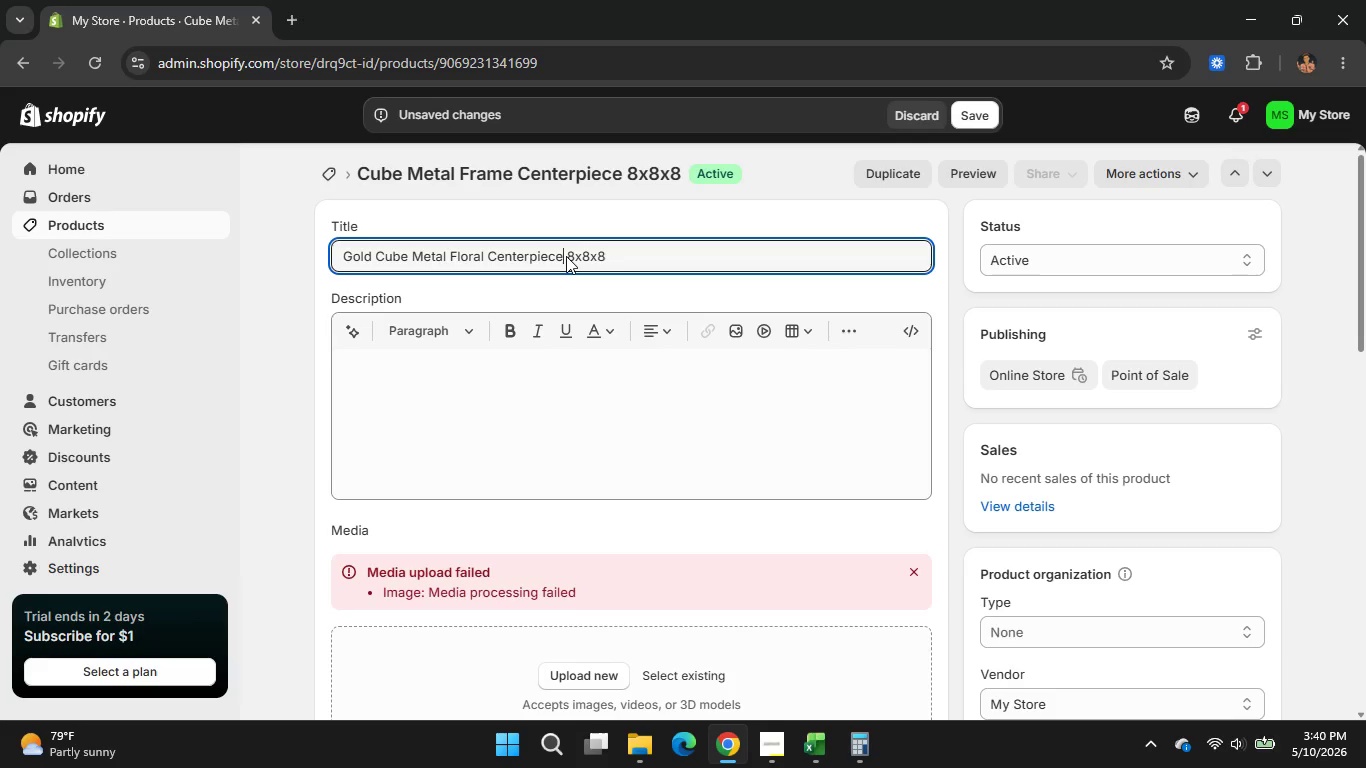 
type( Frame)
 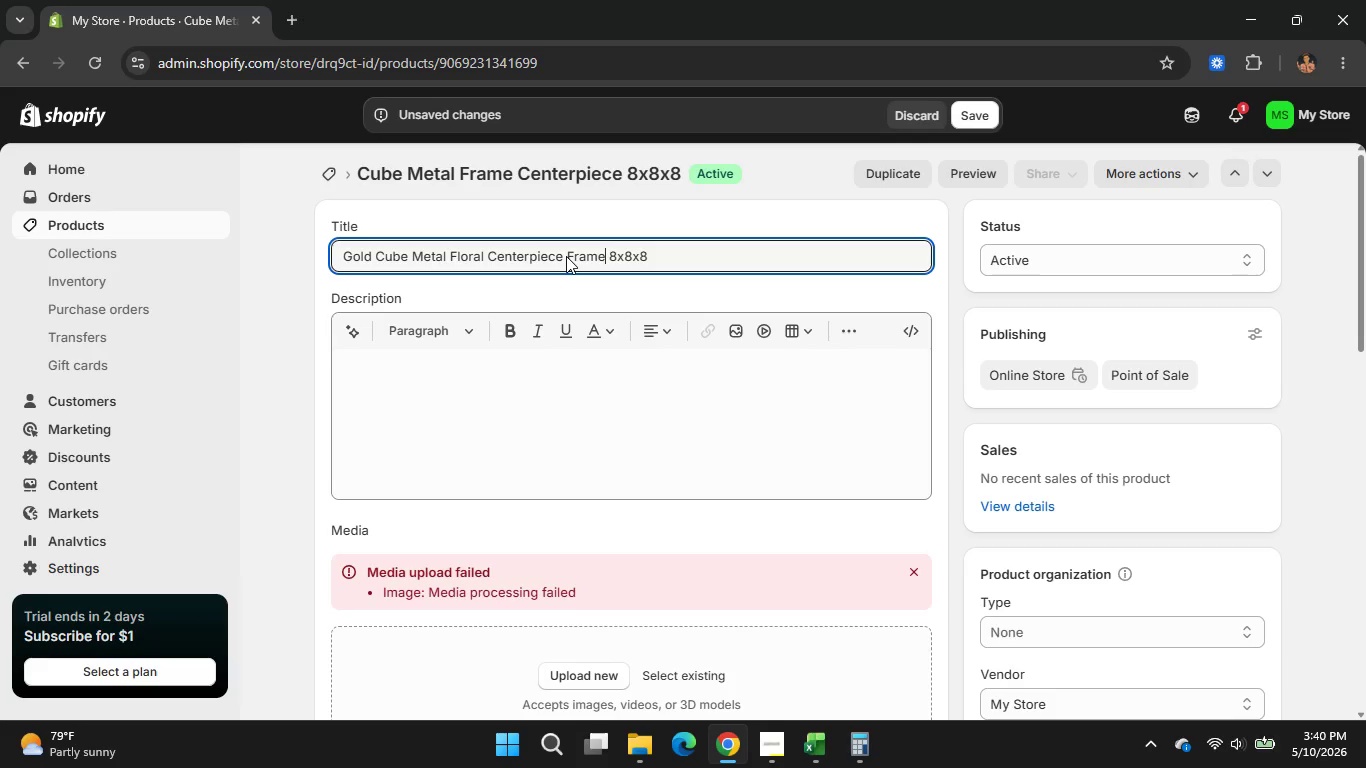 
key(Minus)
 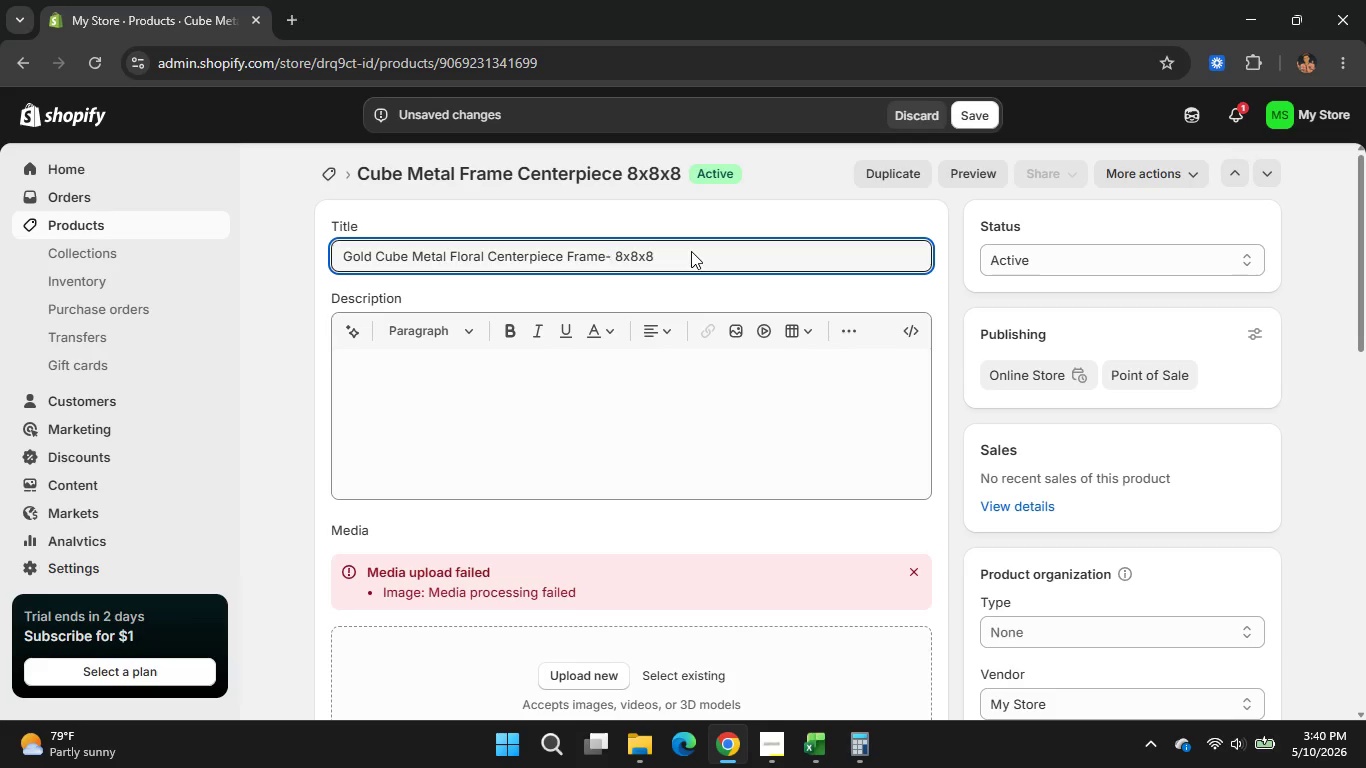 
left_click([691, 251])
 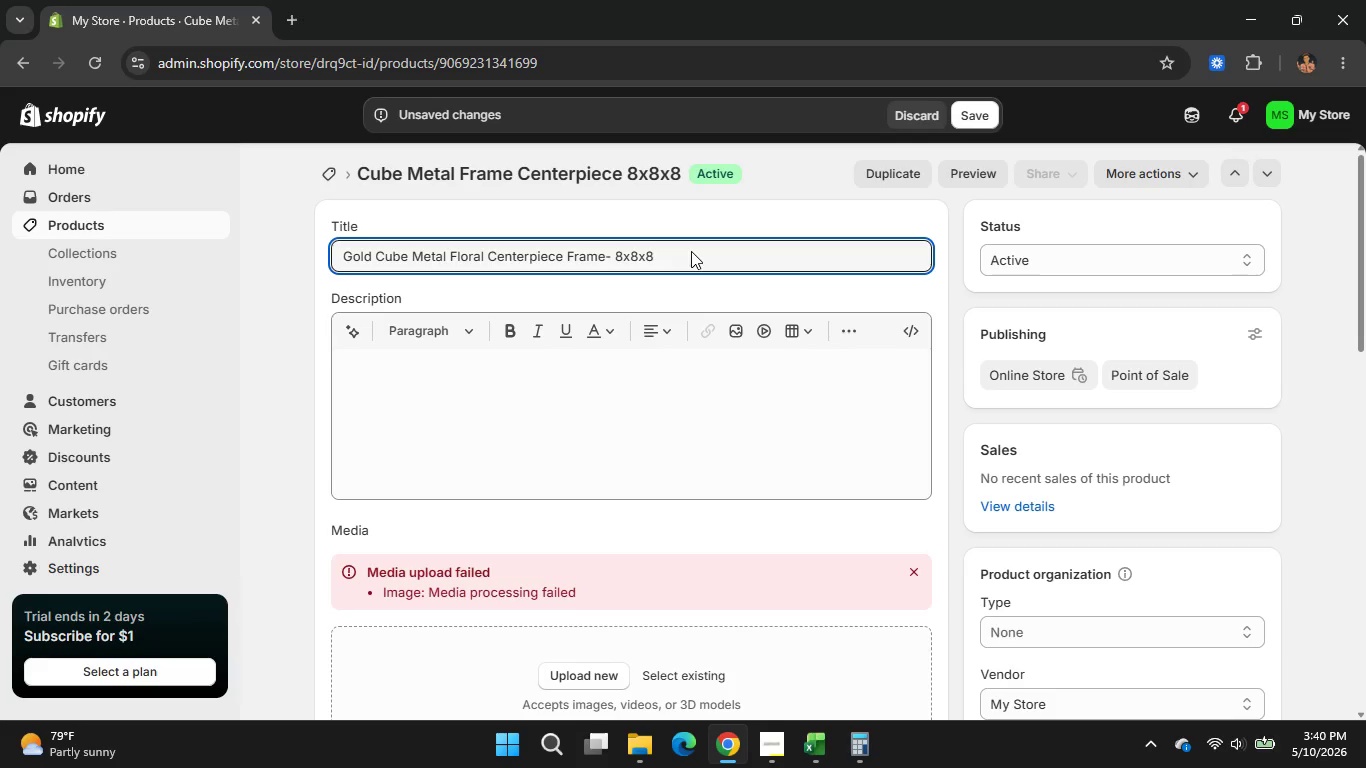 
type(Inch)
 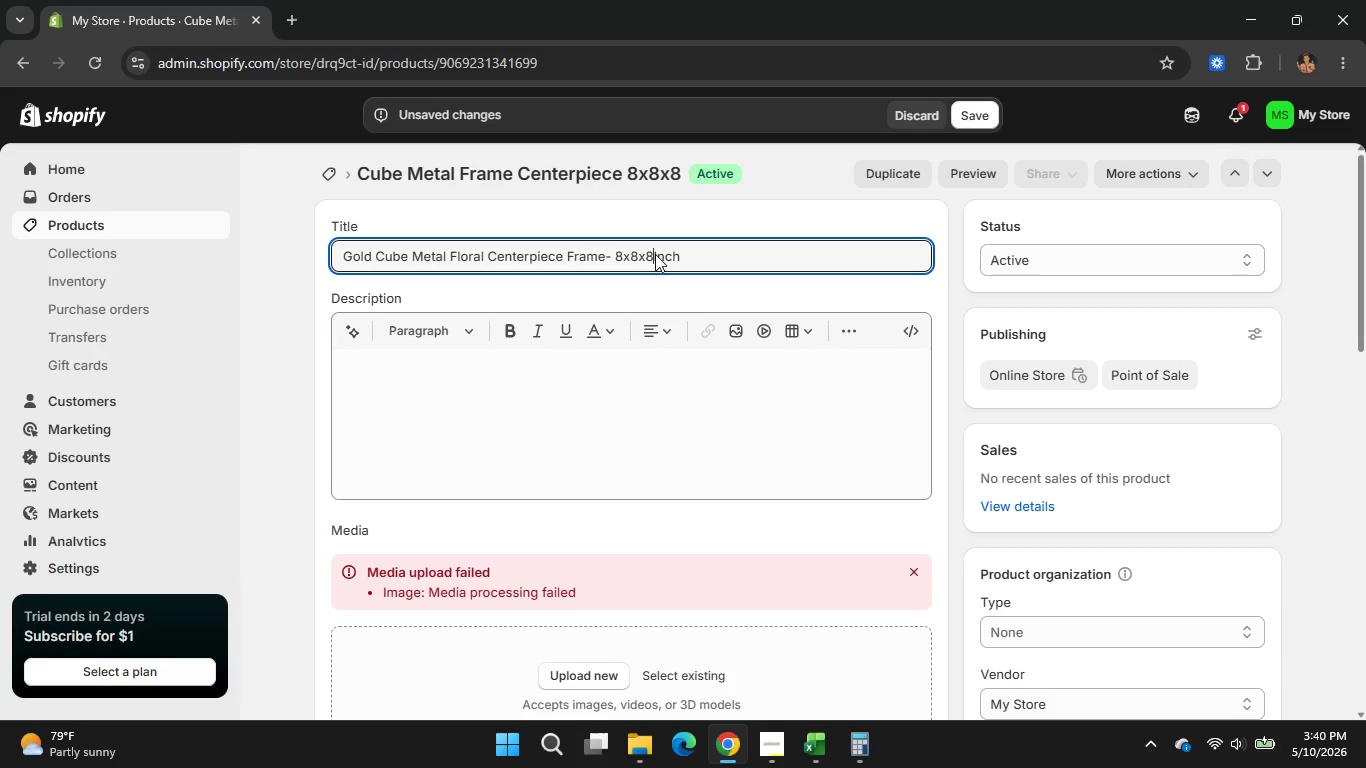 
left_click([655, 254])
 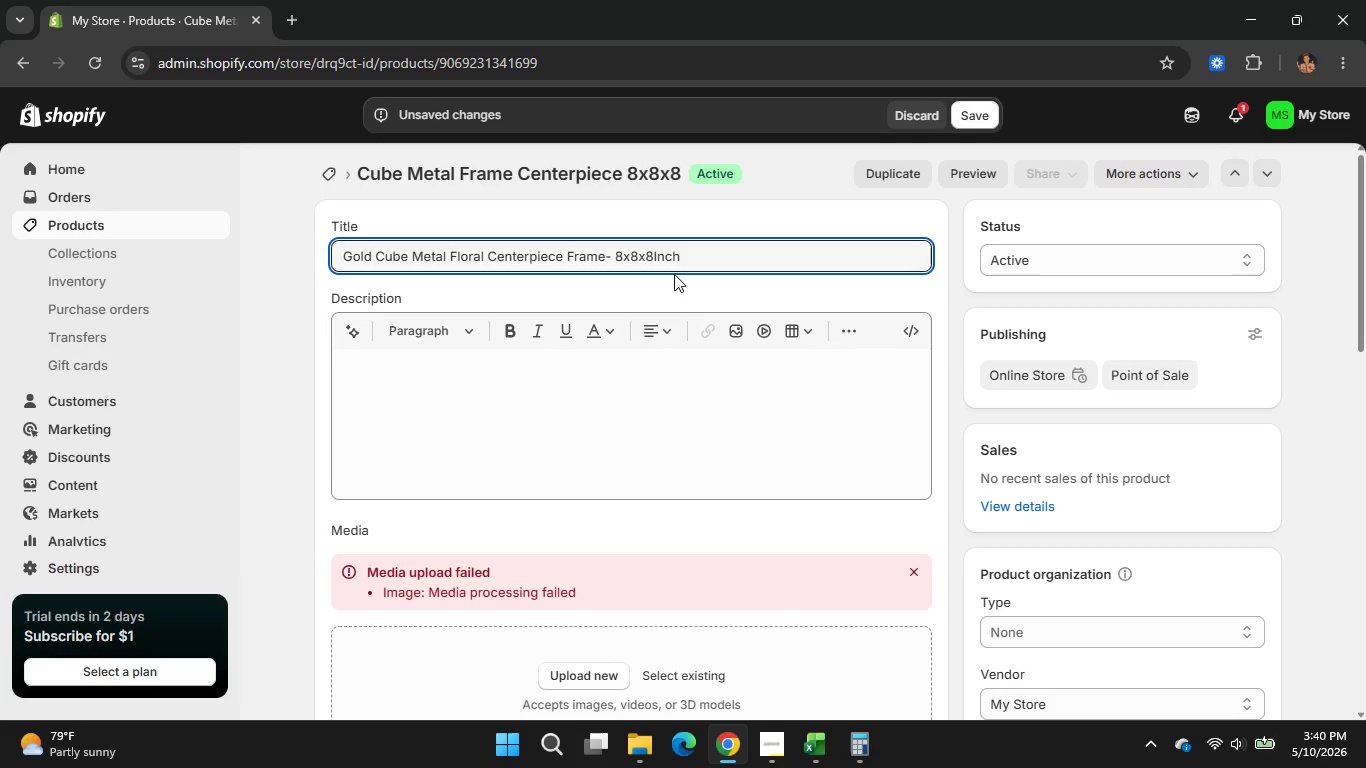 
key(Space)
 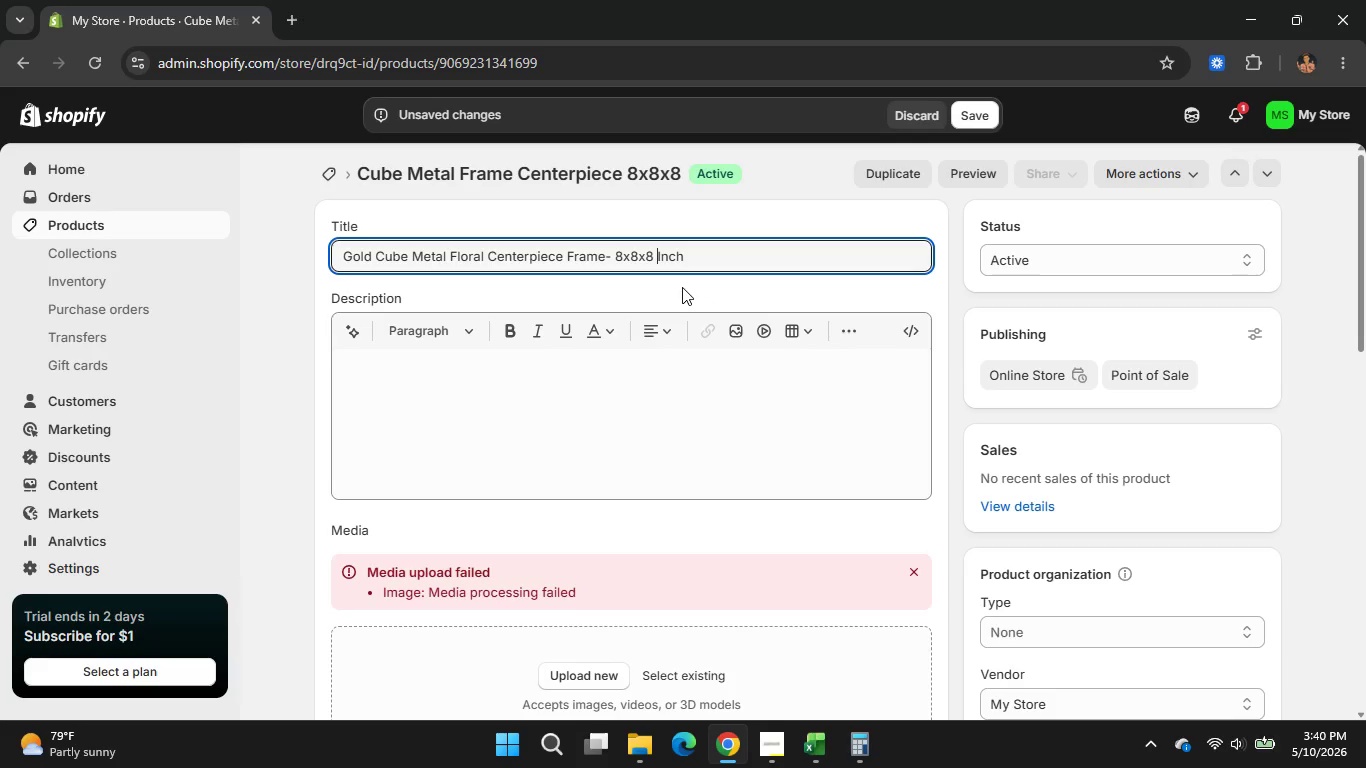 
wait(8.28)
 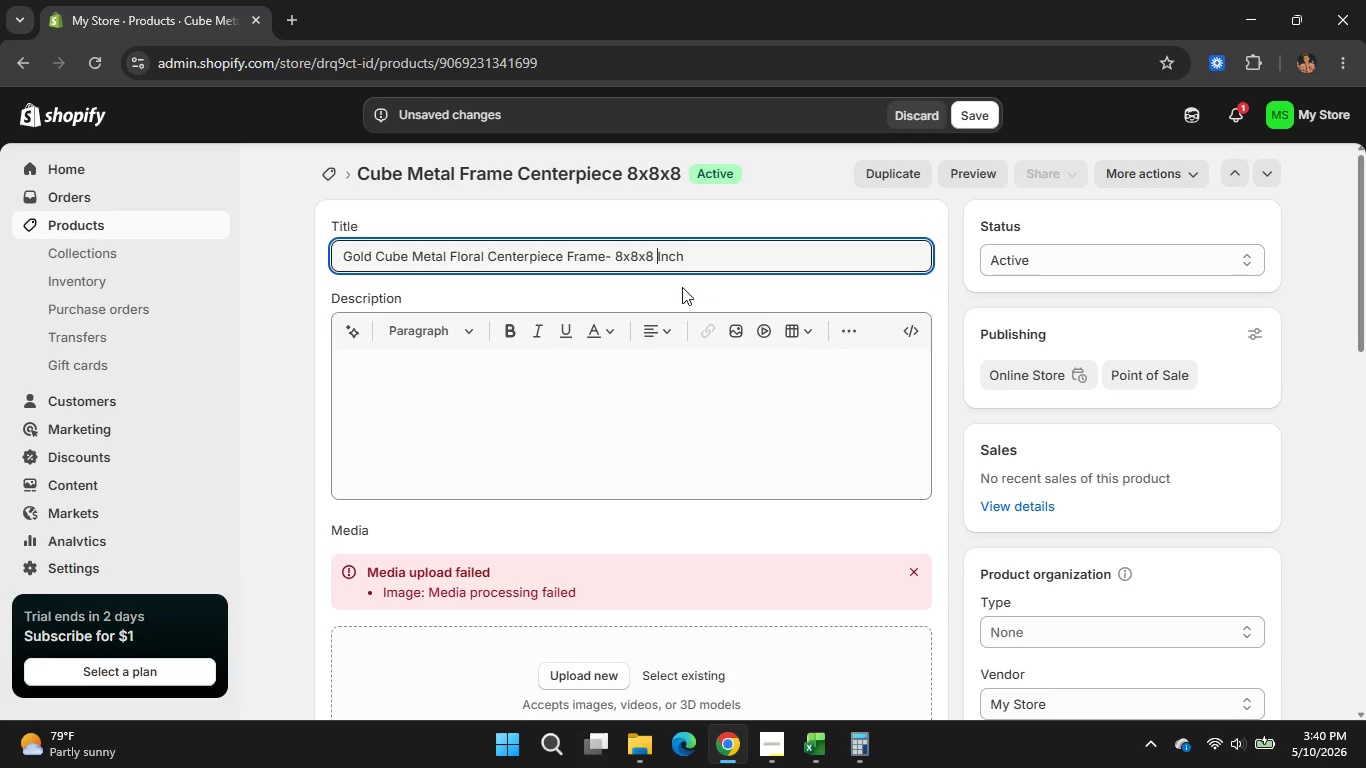 
left_click([605, 258])
 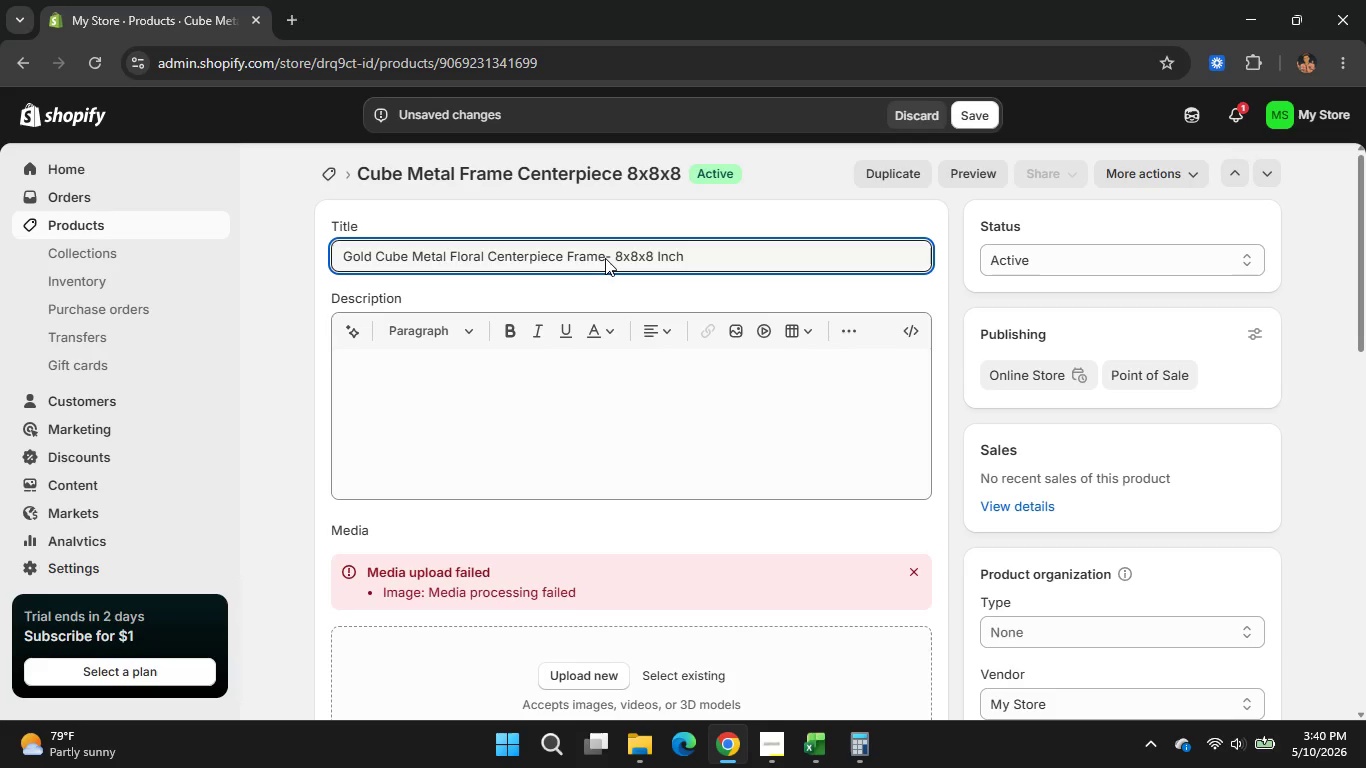 
key(Space)
 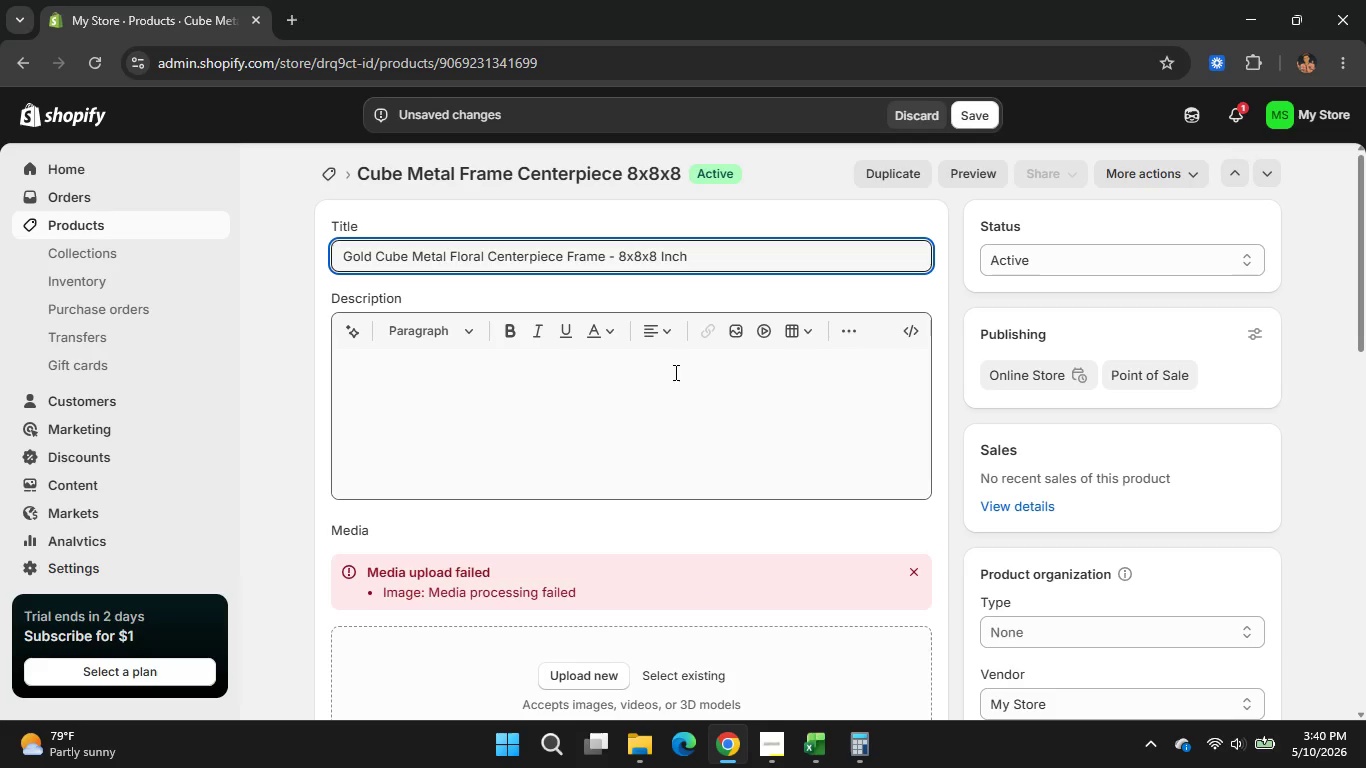 
left_click([659, 376])
 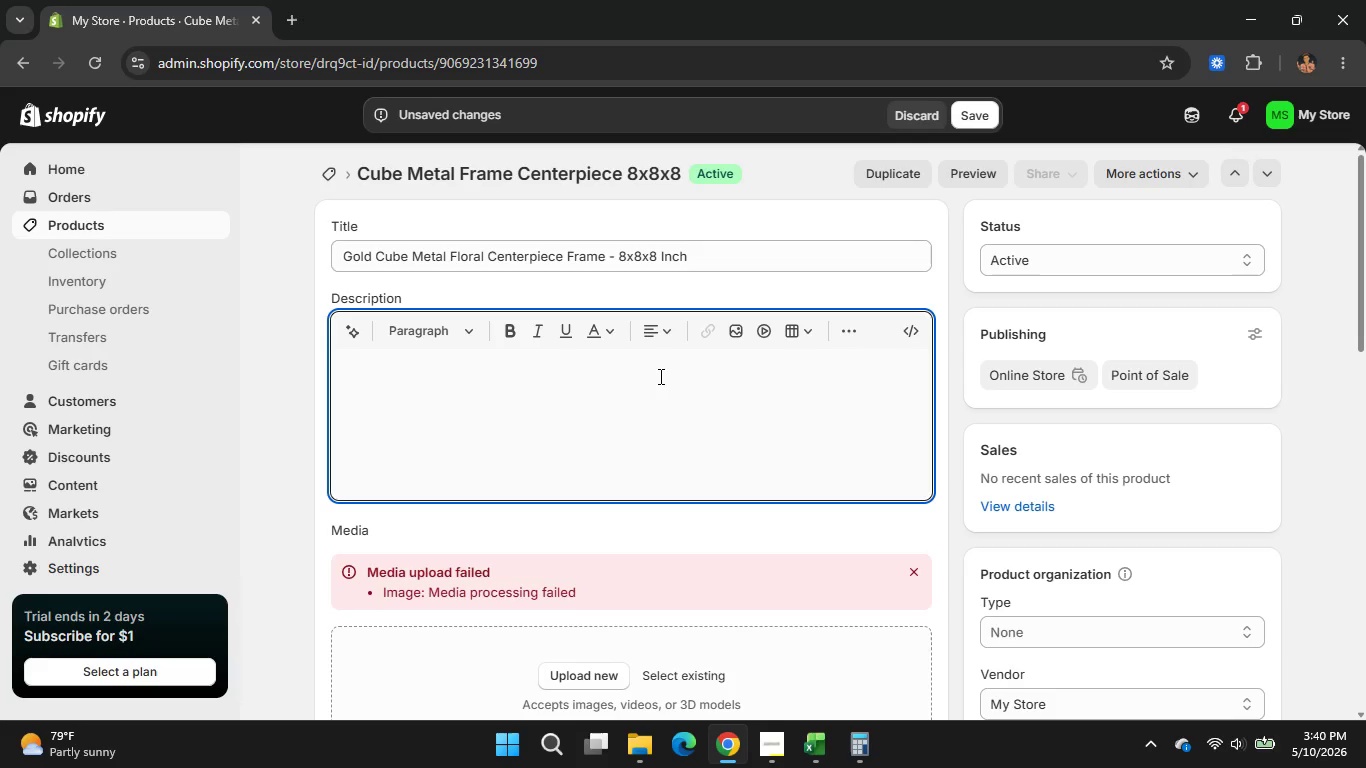 
wait(11.81)
 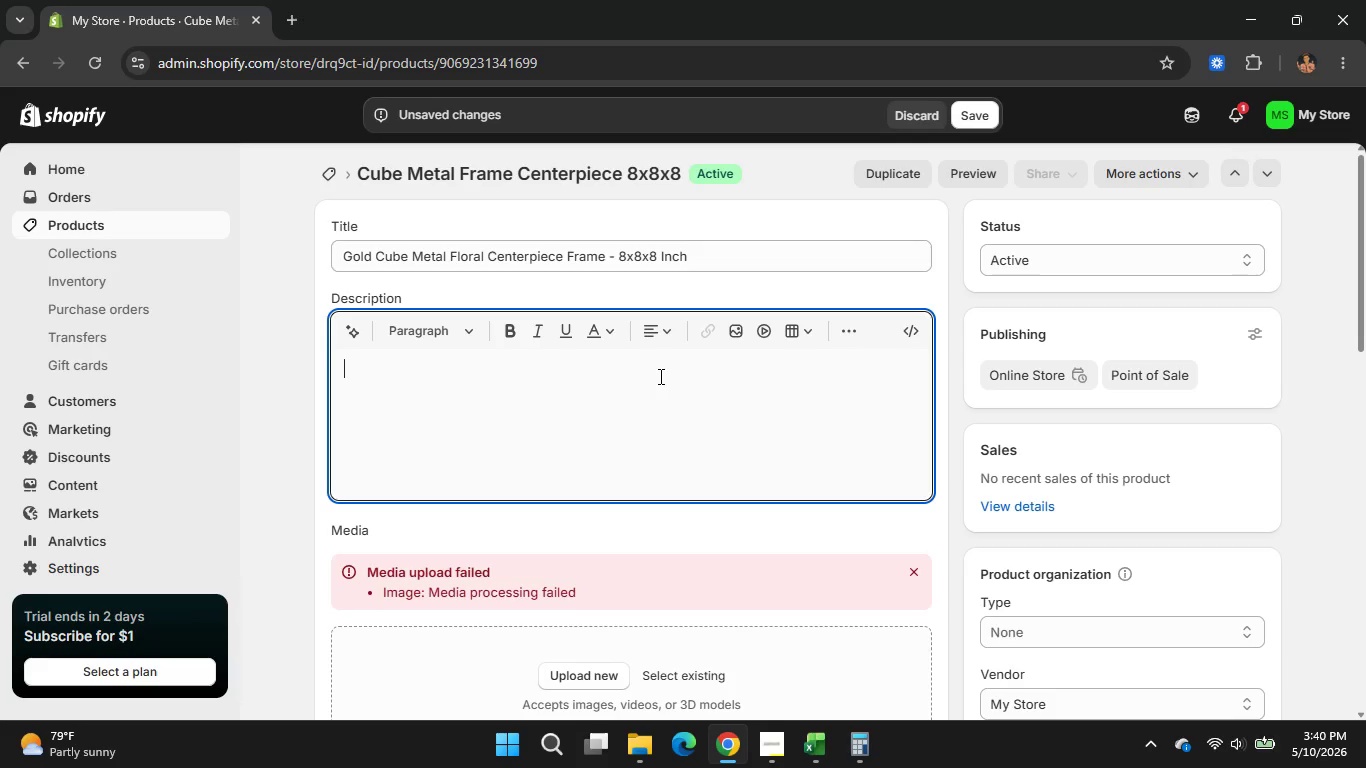 
left_click([681, 474])
 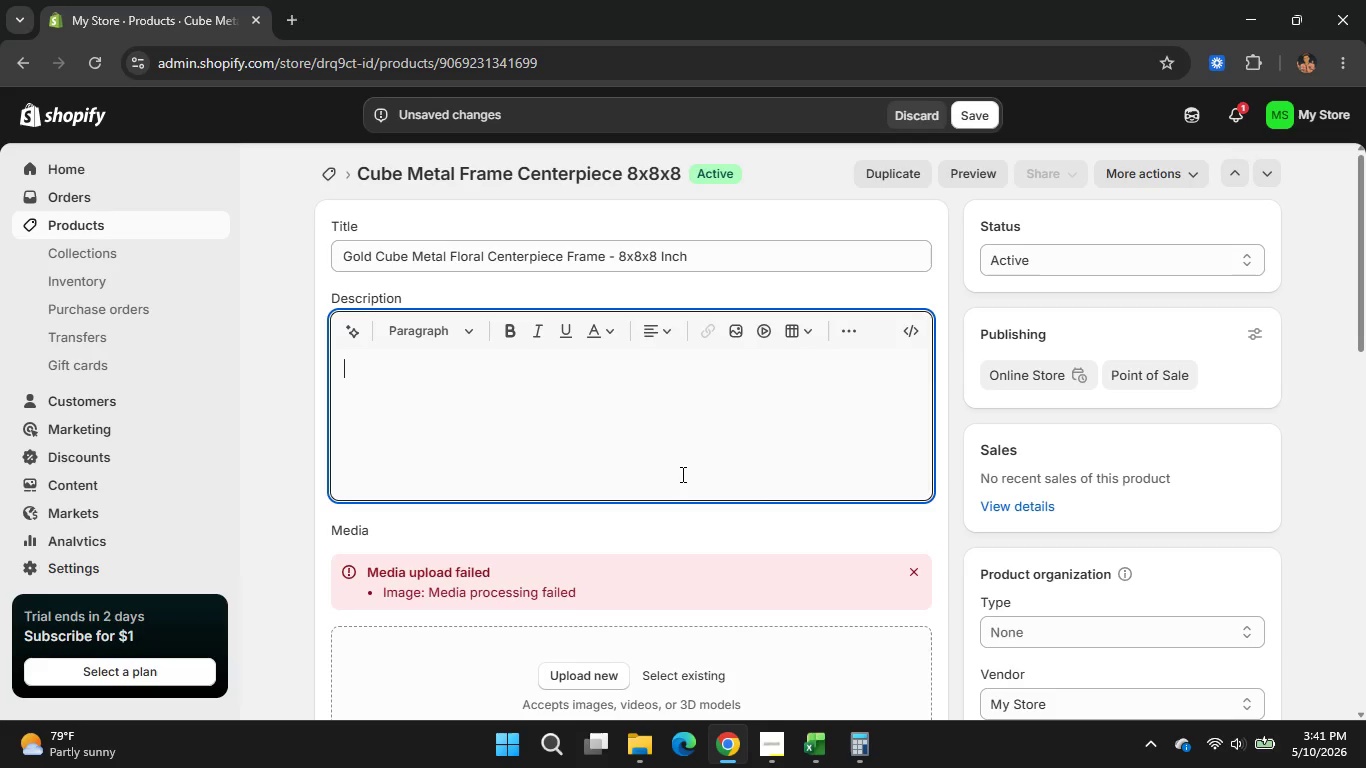 
type(This )
key(Backspace)
key(Backspace)
key(Backspace)
key(Backspace)
type(This )
 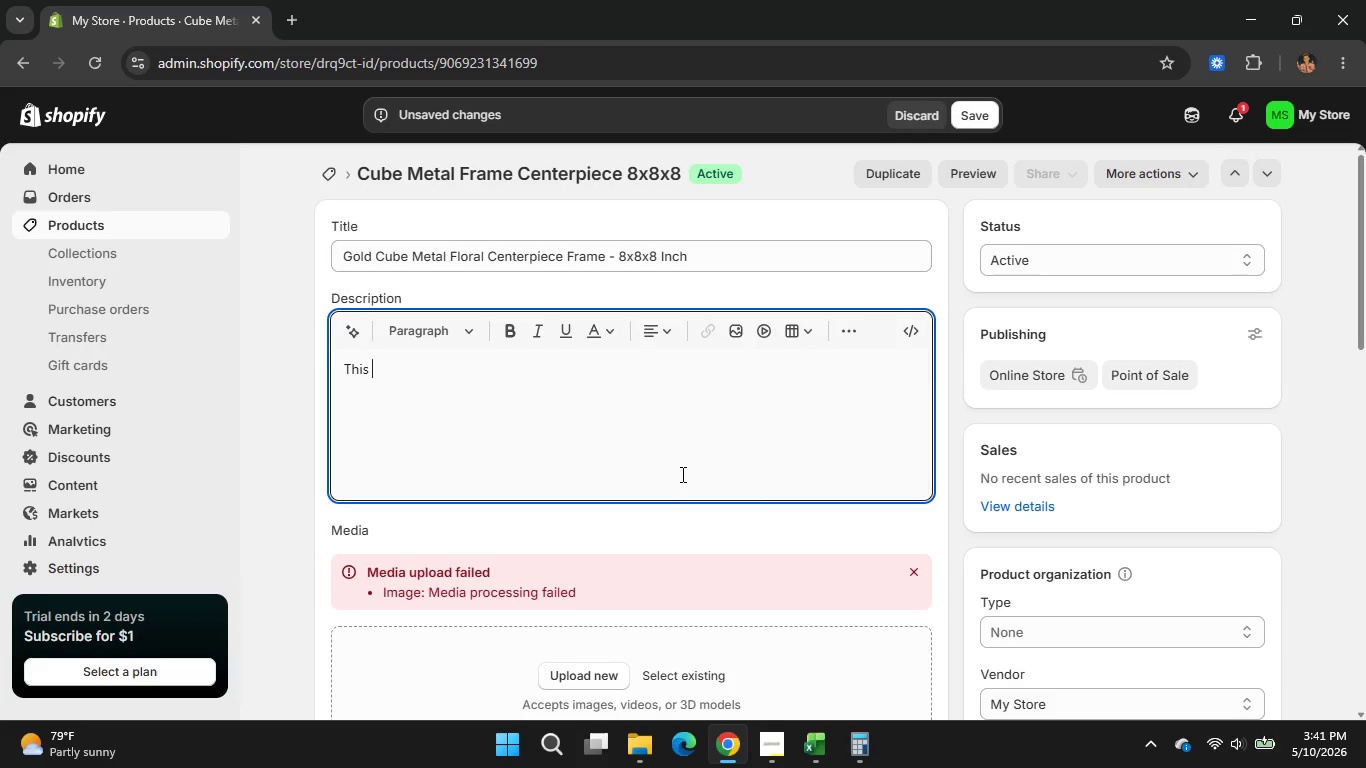 
type(compact cube )
 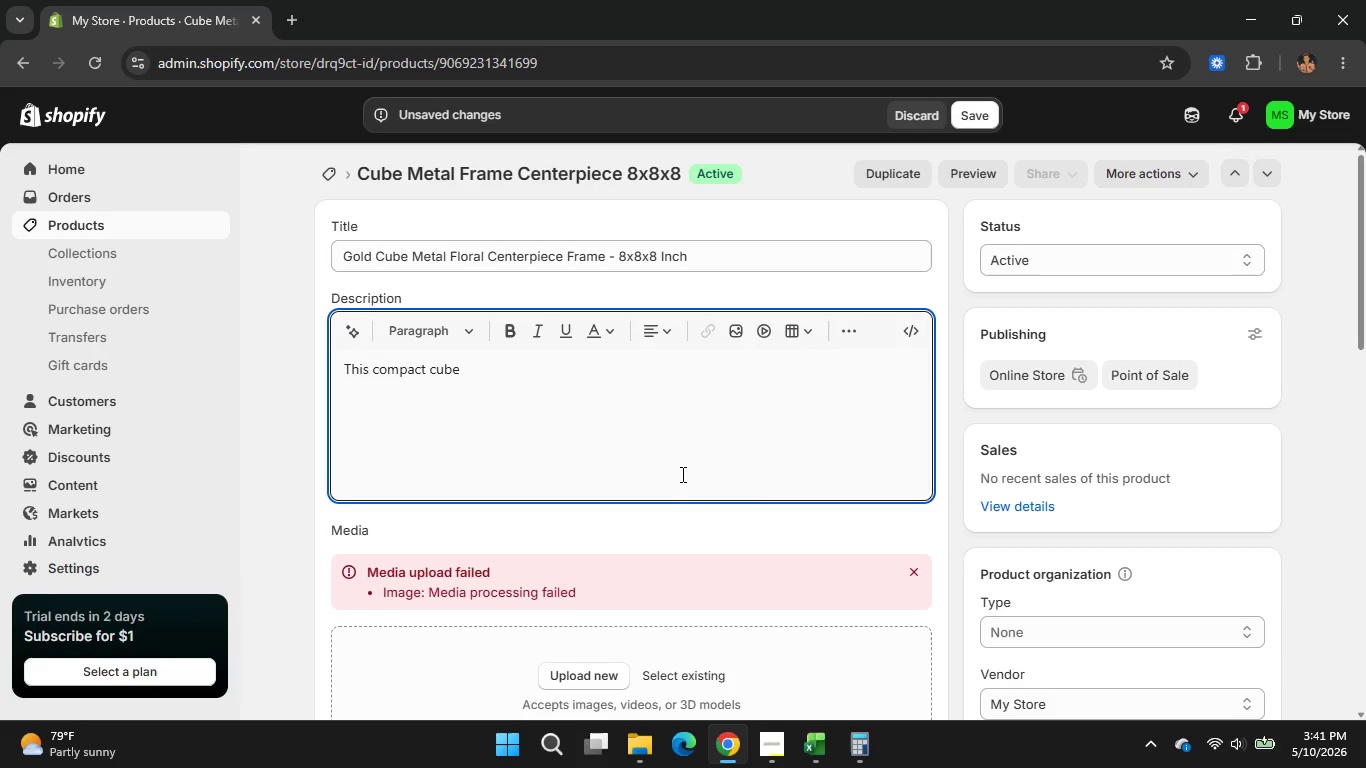 
type(centerpiece frame adds )
 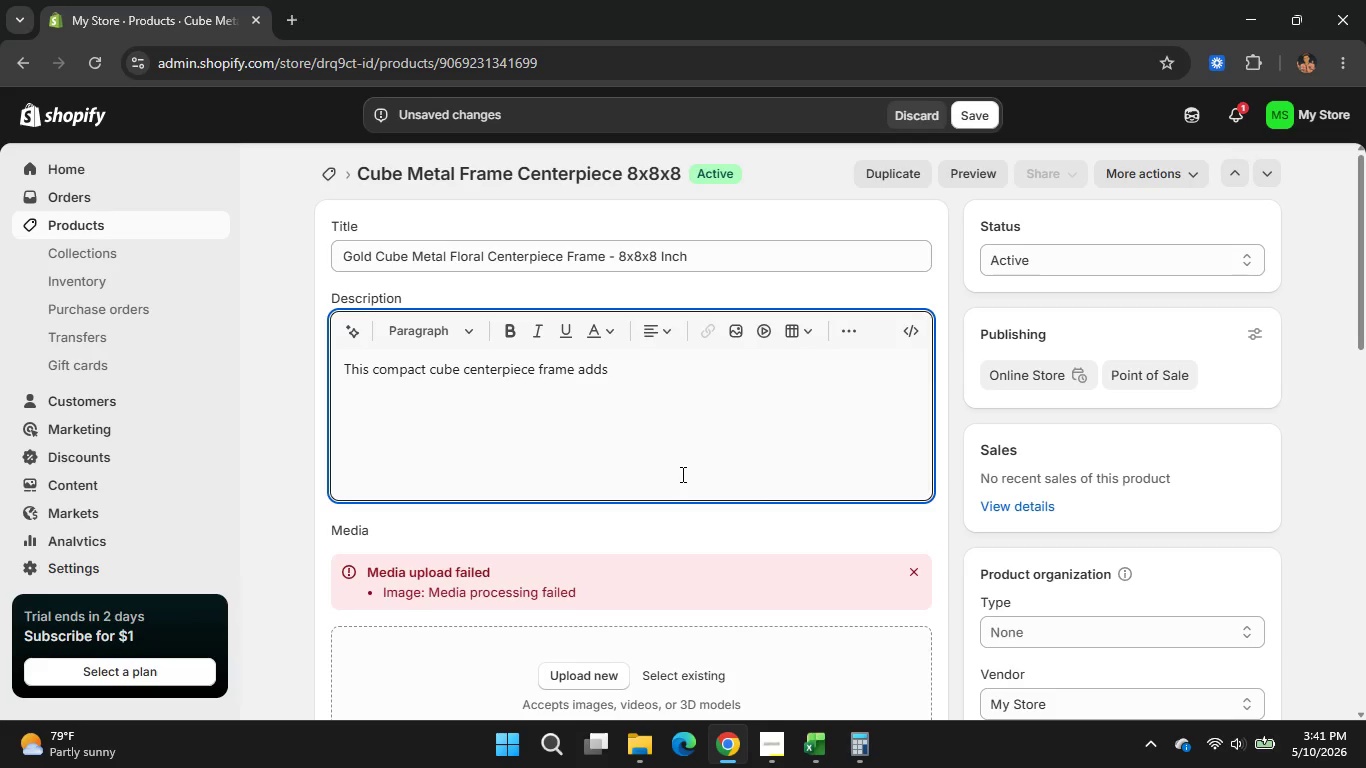 
wait(5.48)
 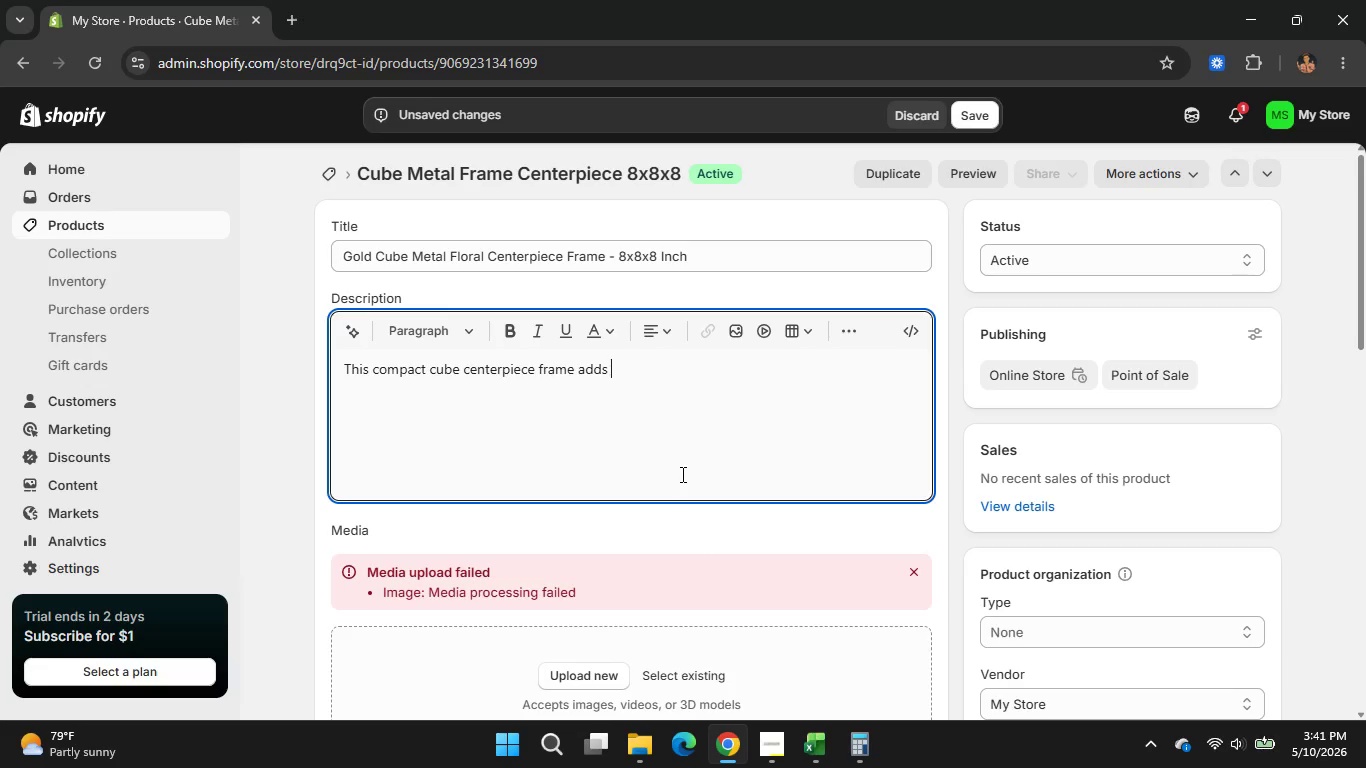 
type(a clean geometric )
 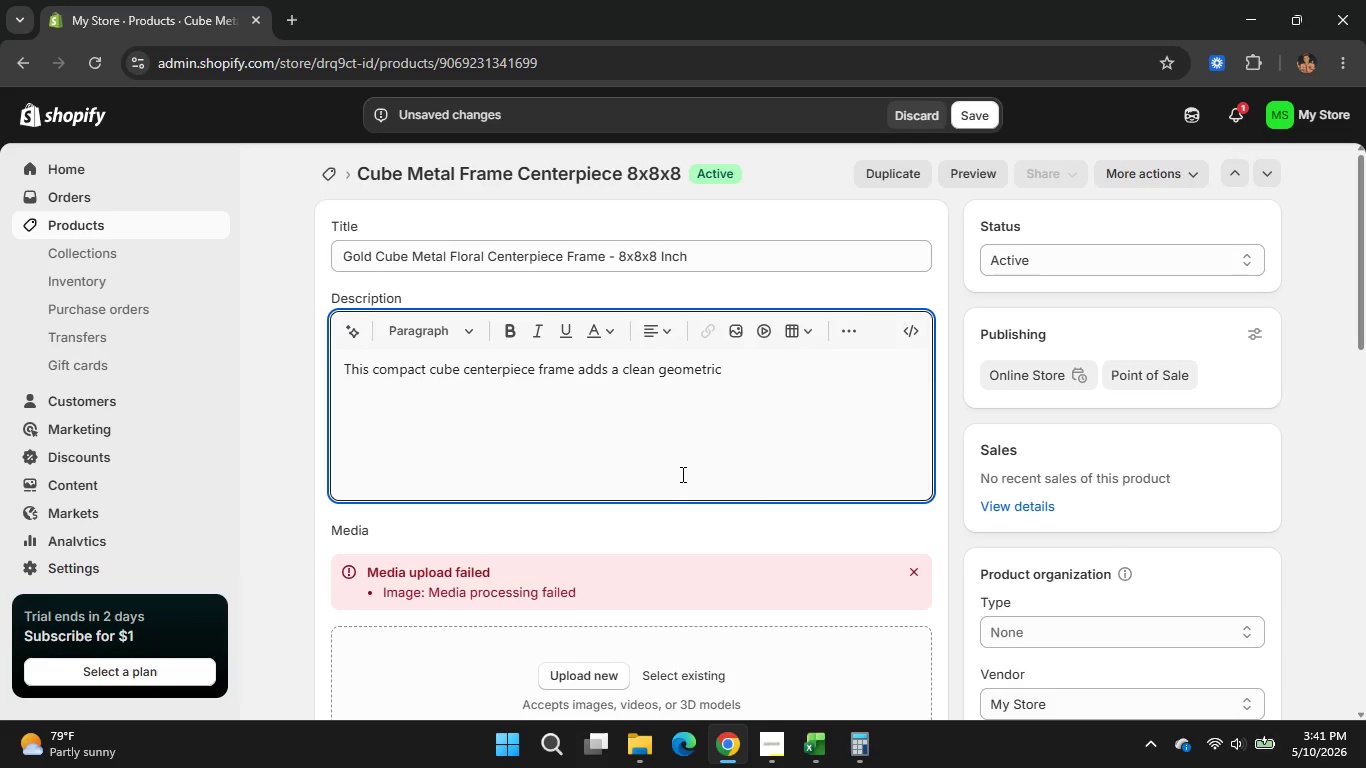 
wait(8.25)
 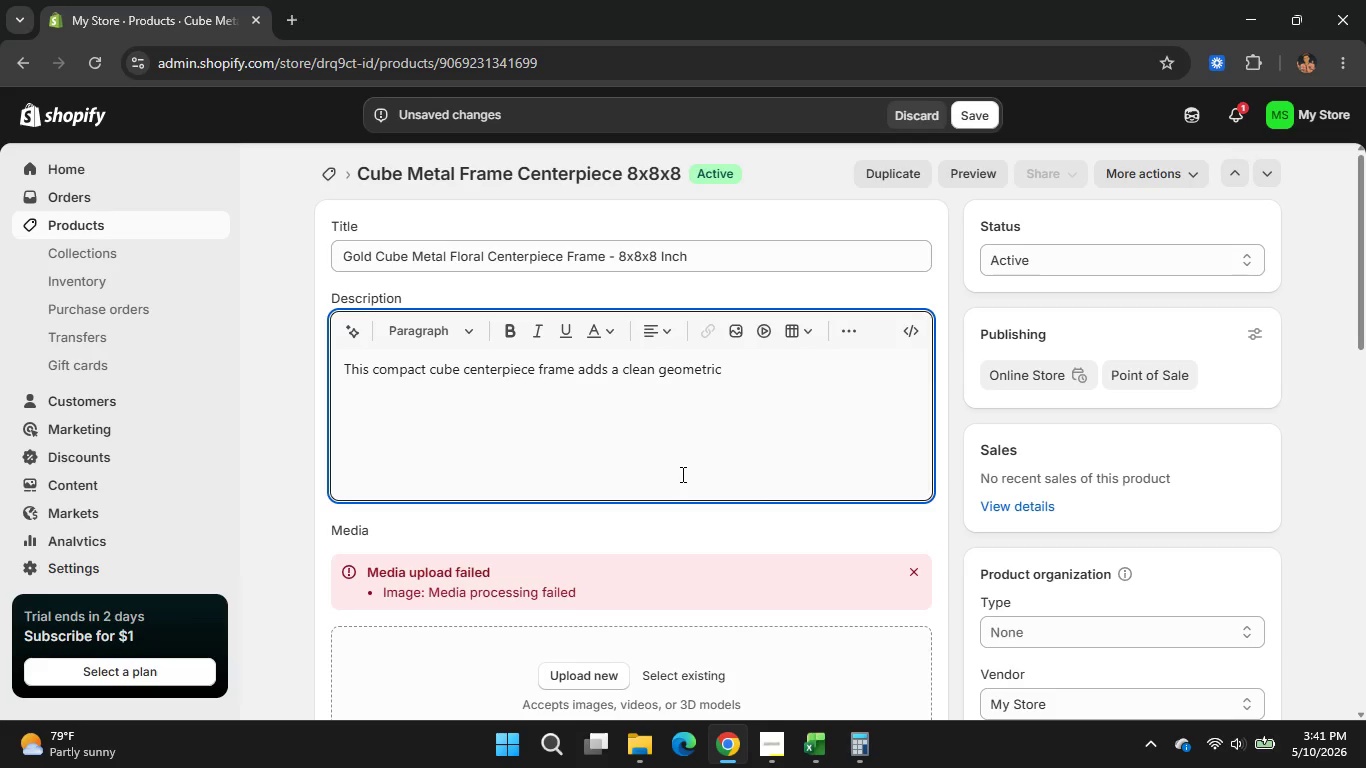 
type(touch to wedding )
 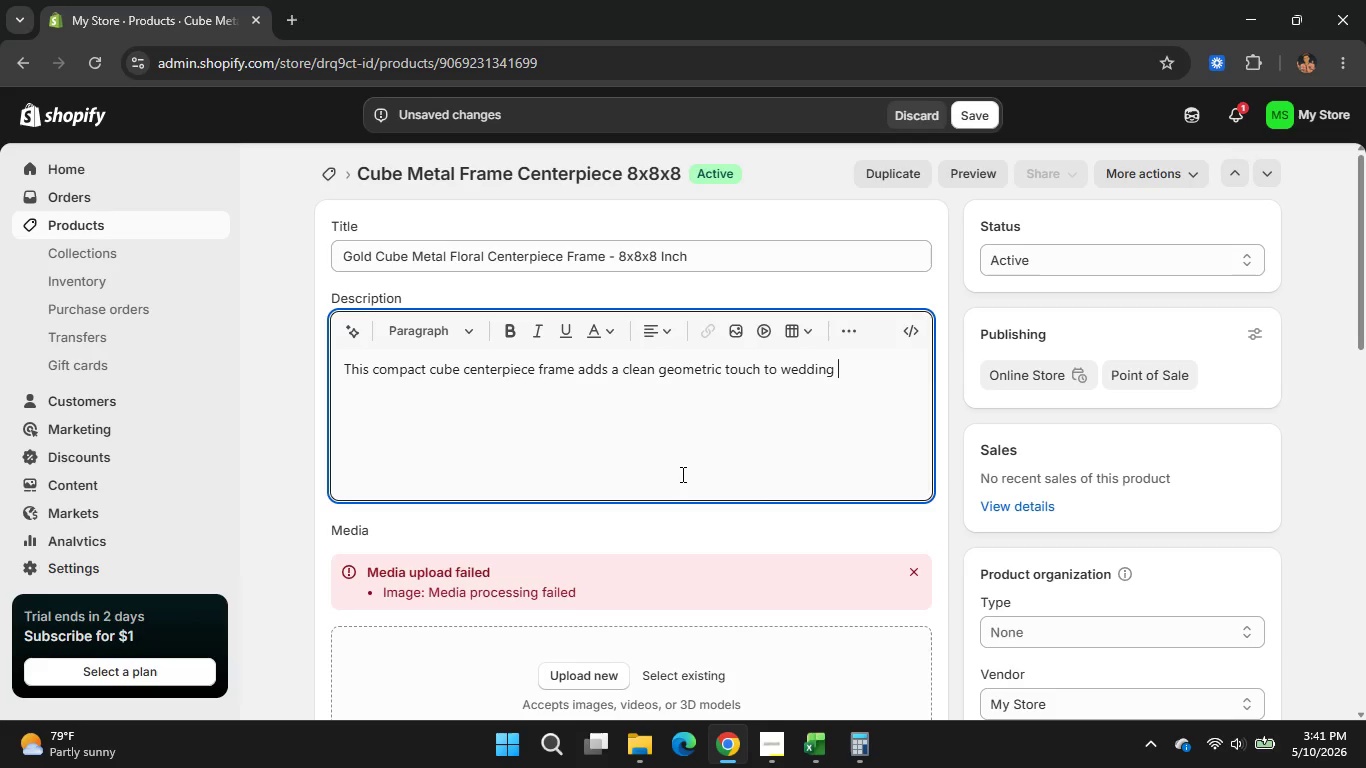 
type(tables and modern )
 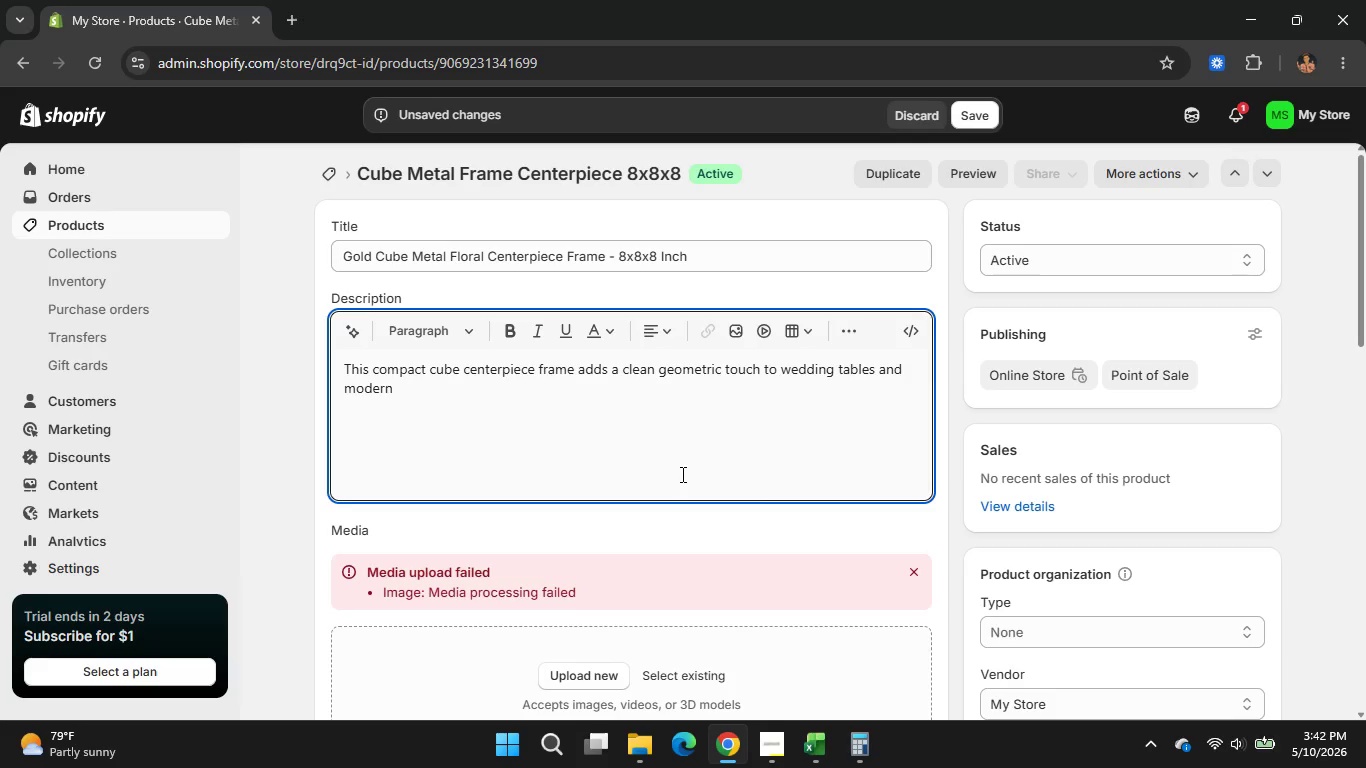 
wait(5.27)
 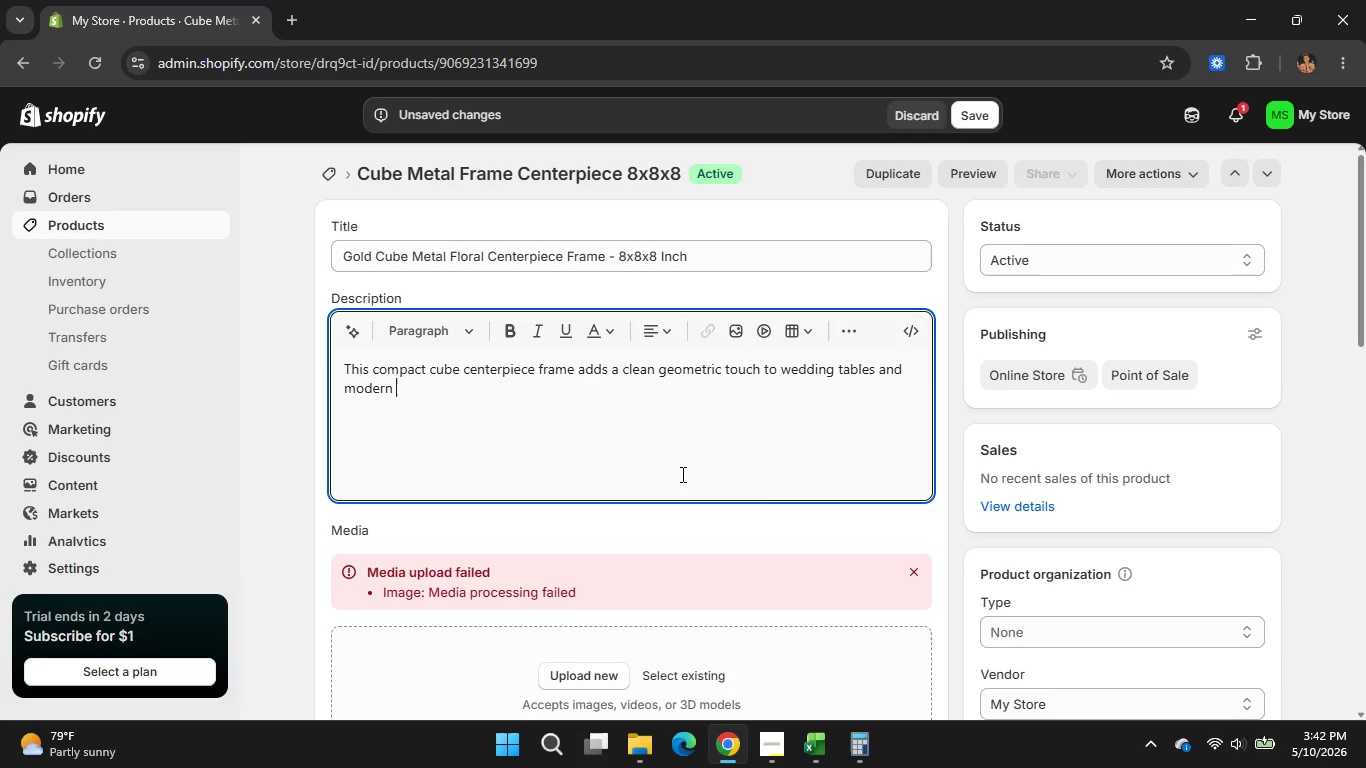 
type(floral displays)
 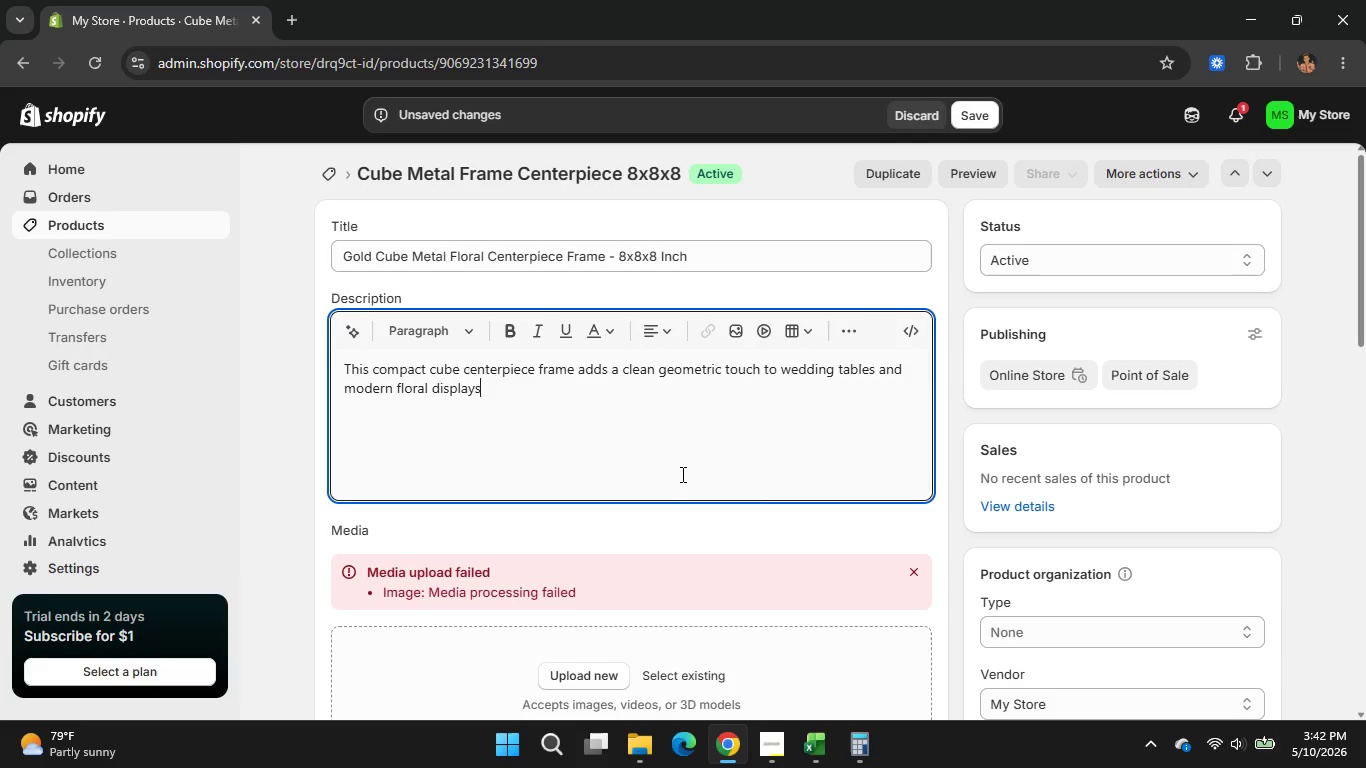 
key(Comma)
 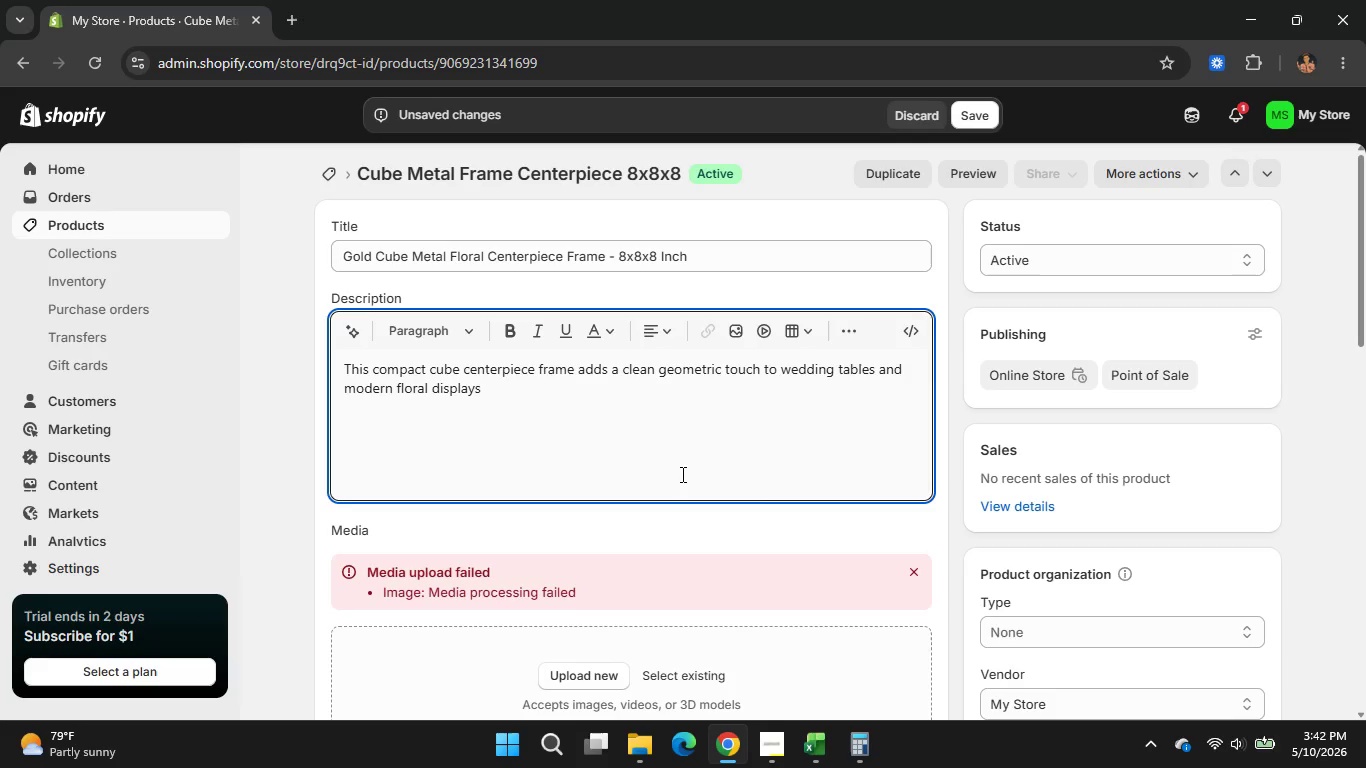 
key(Backspace)
 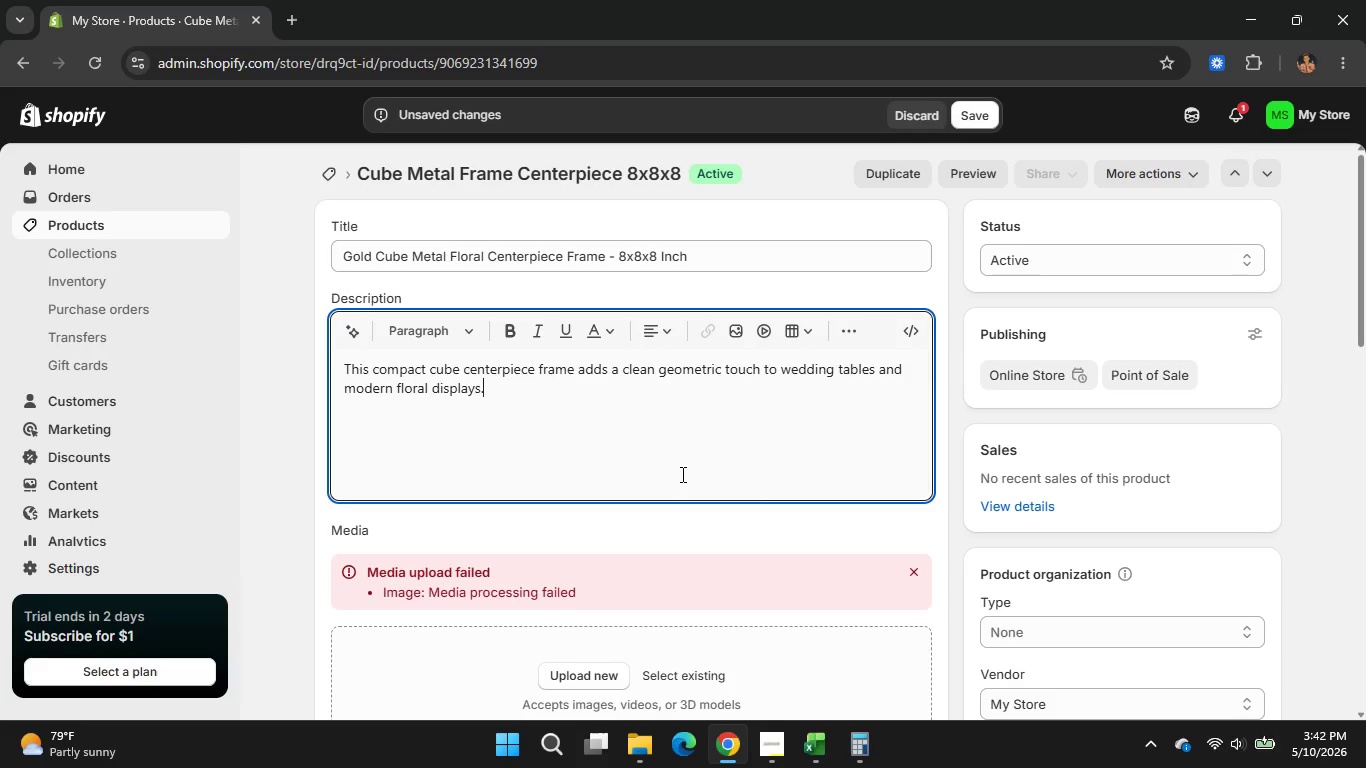 
key(Period)
 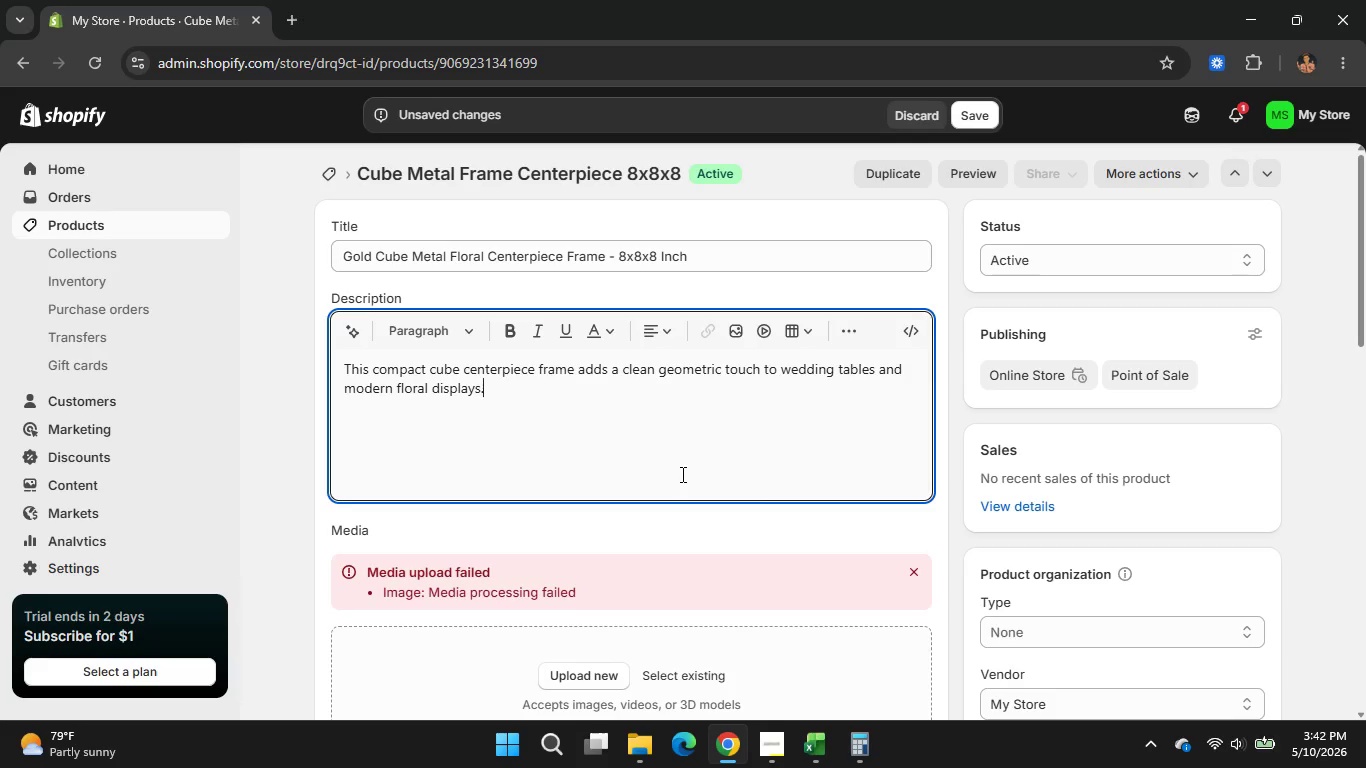 
key(Enter)
 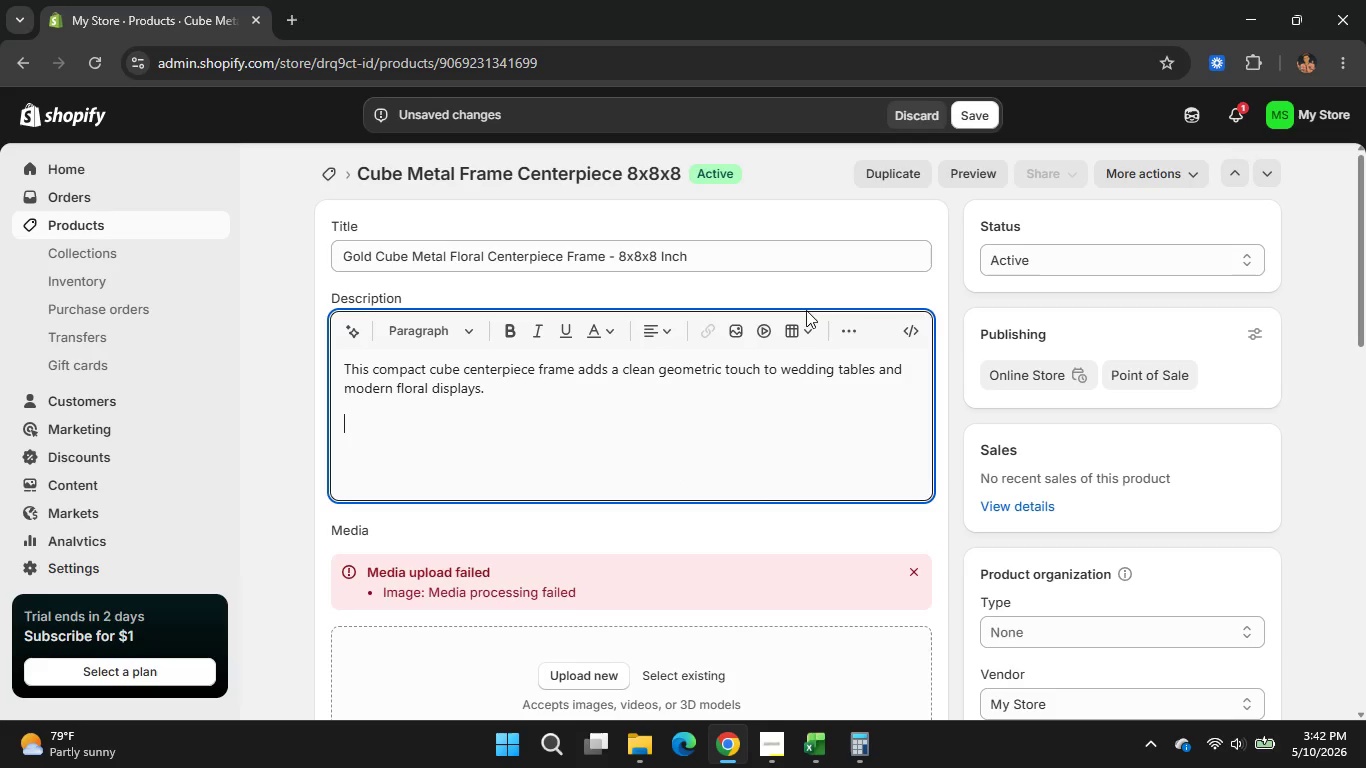 
left_click([841, 326])
 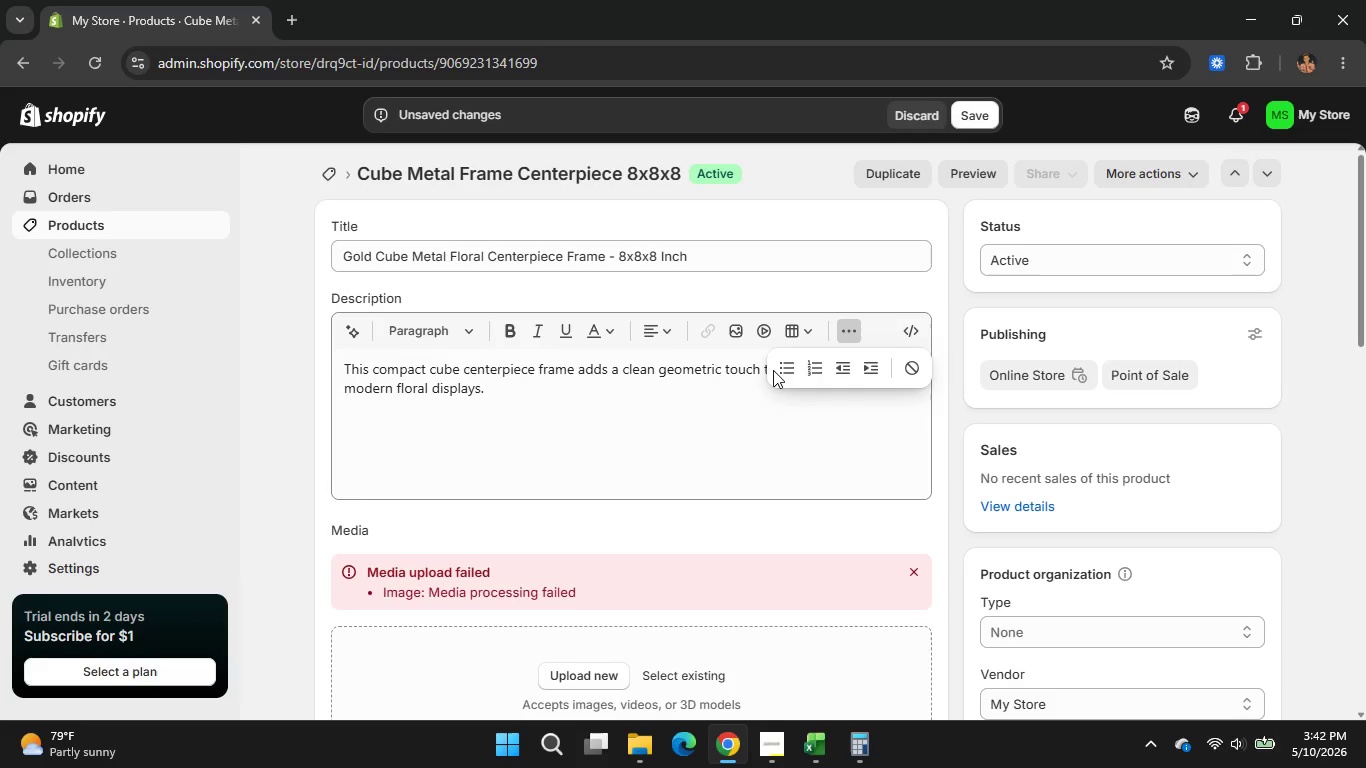 
left_click([777, 371])
 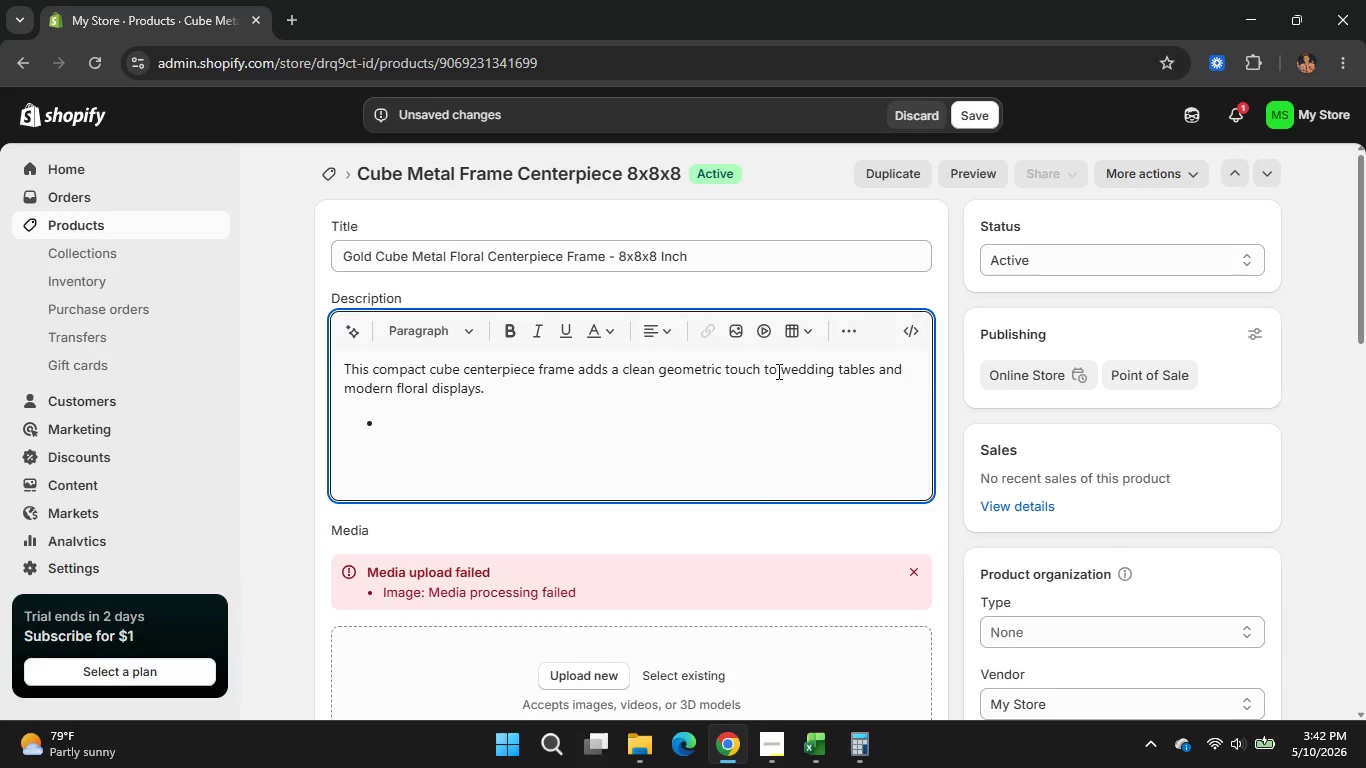 
type(Open)
 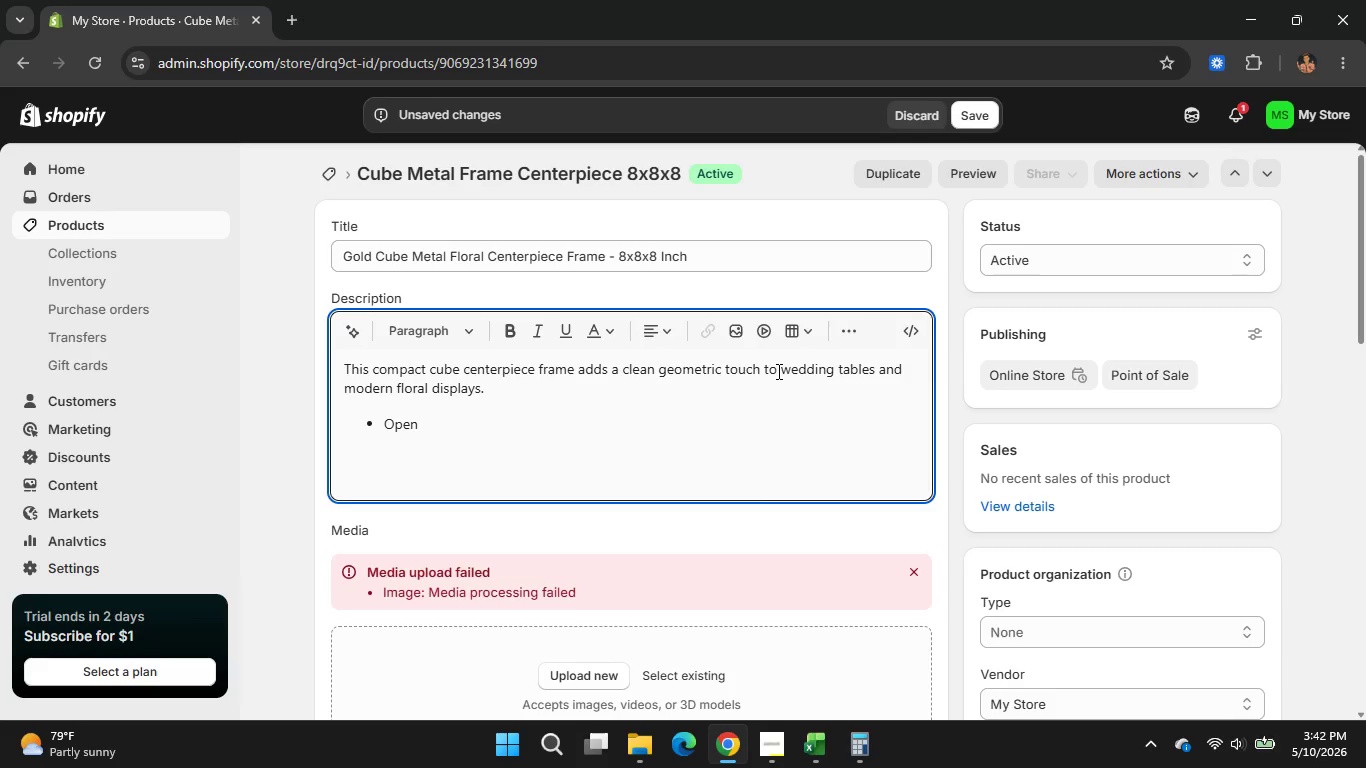 
type( frame )
 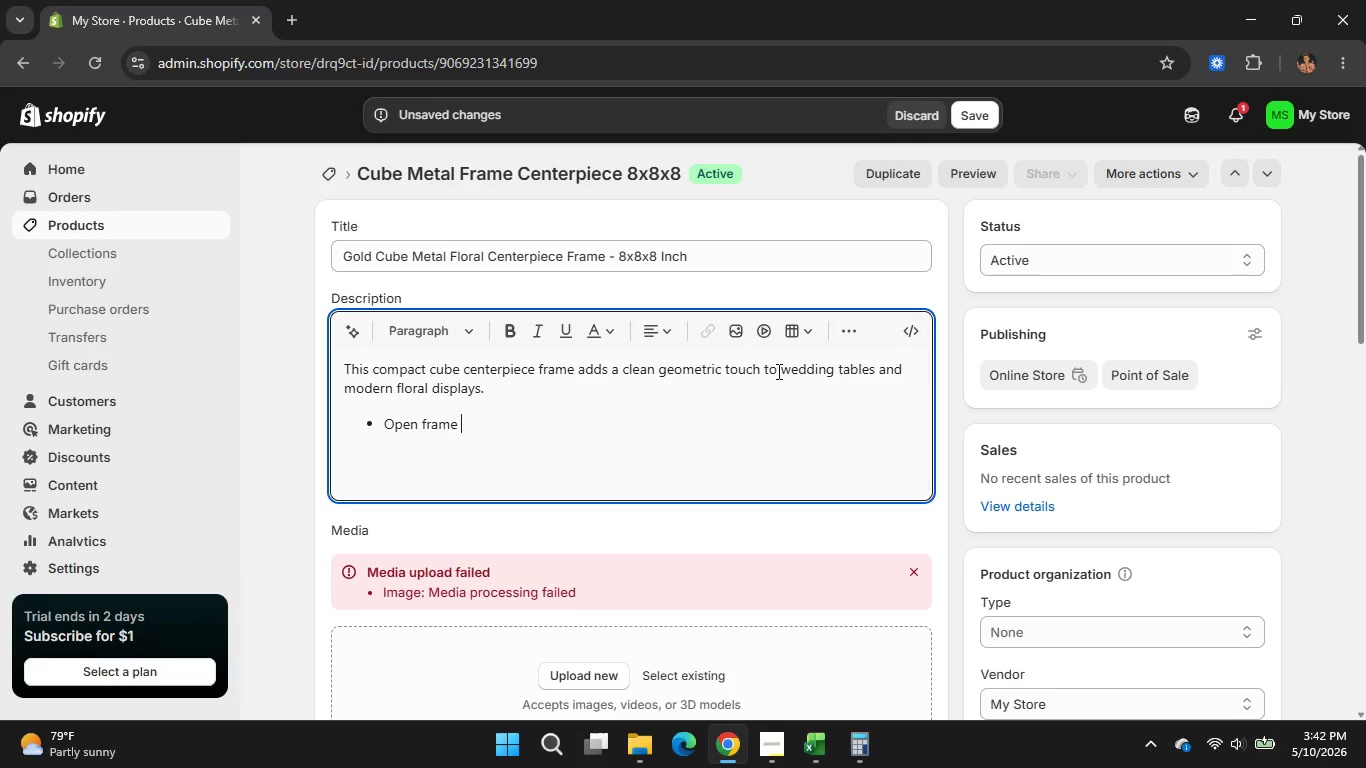 
type(cube design for )
 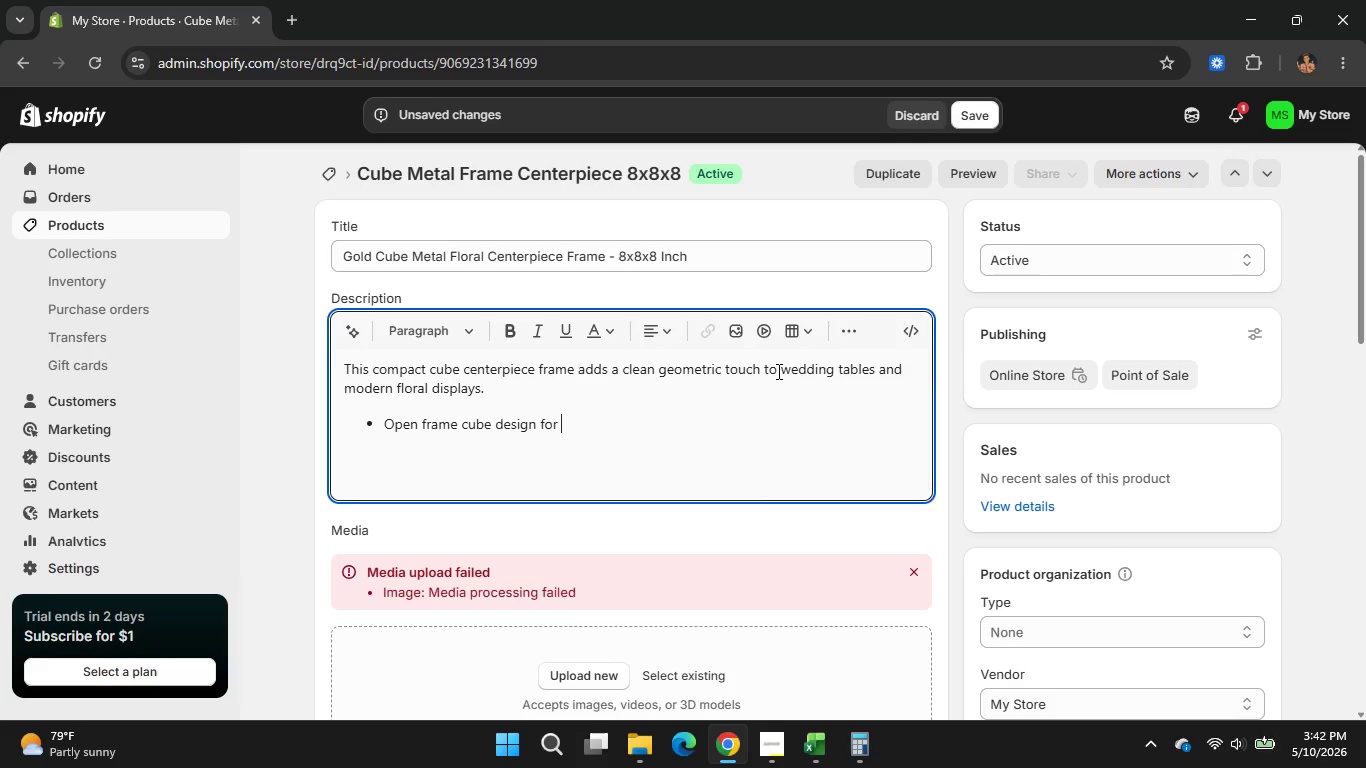 
type(modern styling)
 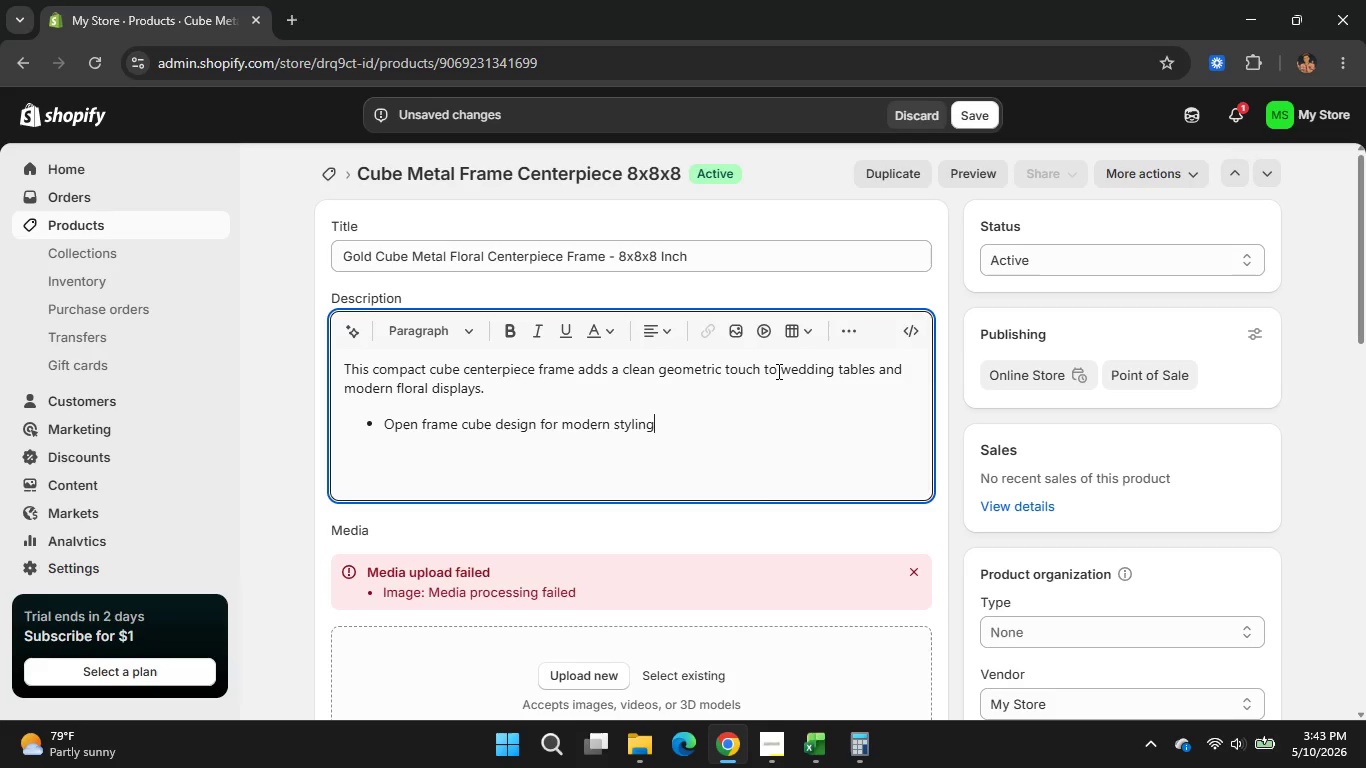 
wait(8.14)
 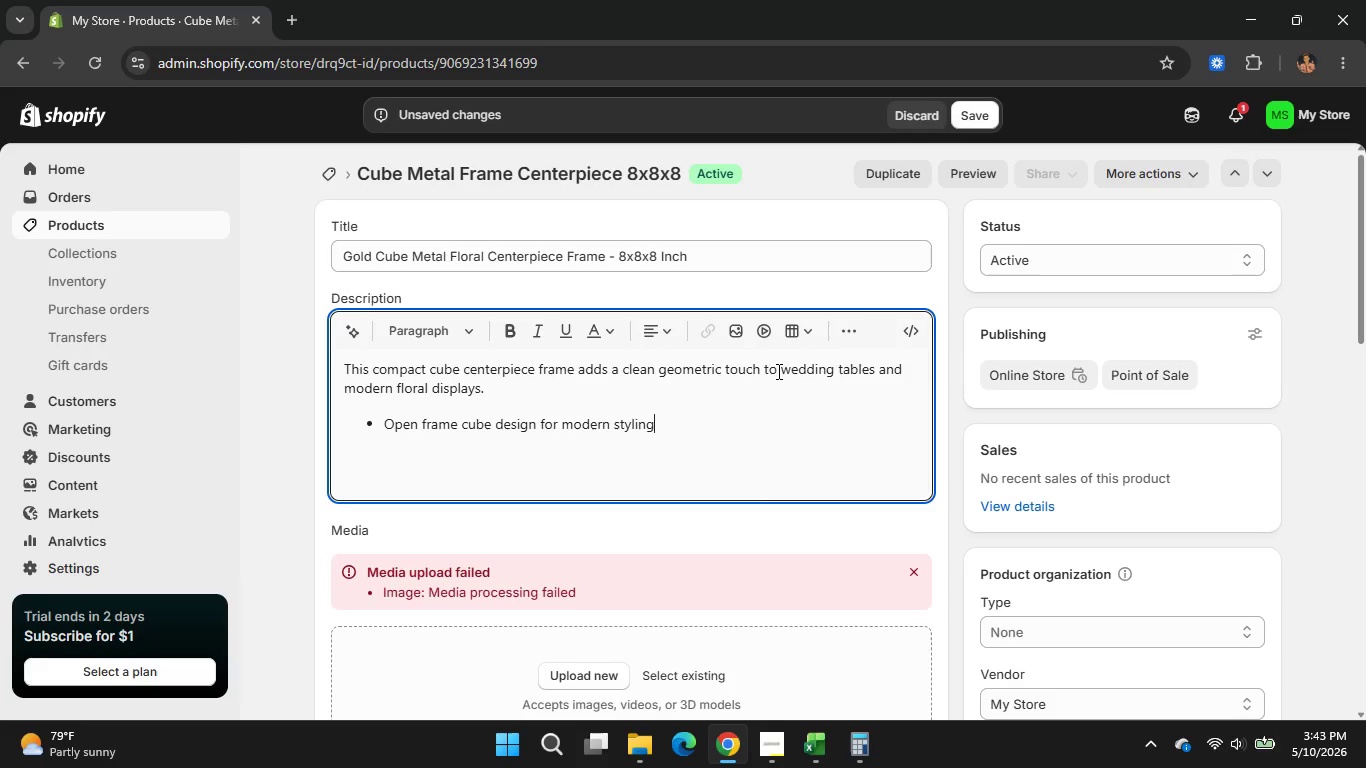 
key(Enter)
 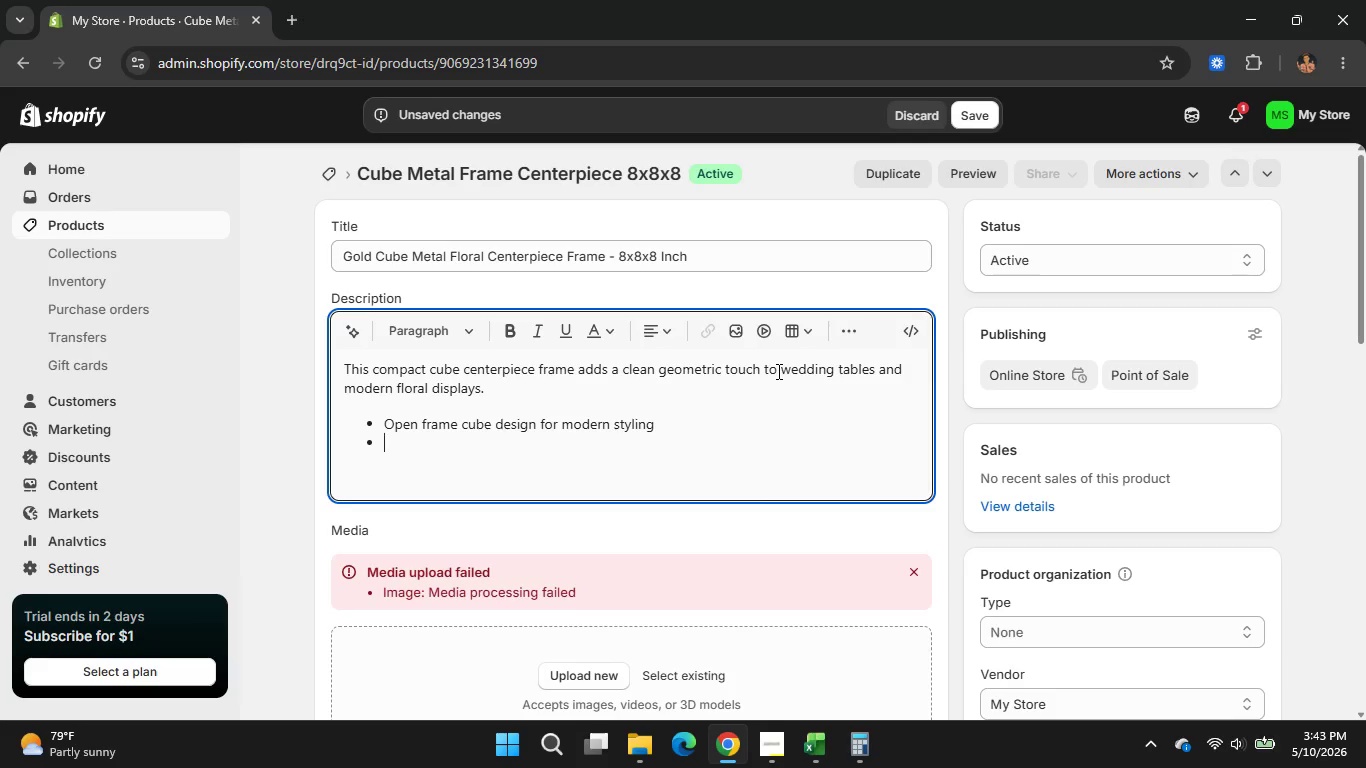 
type(Durable gols)
key(Backspace)
type(d )
 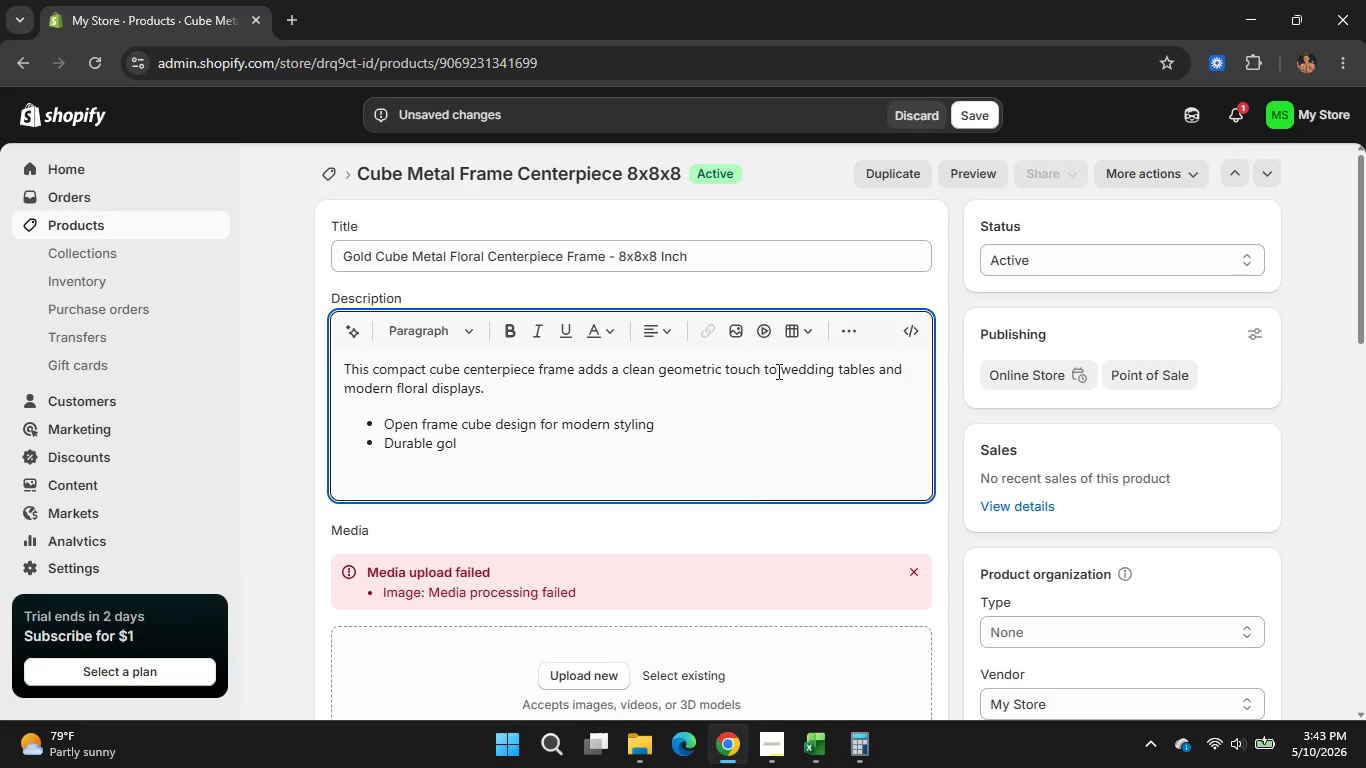 
wait(7.02)
 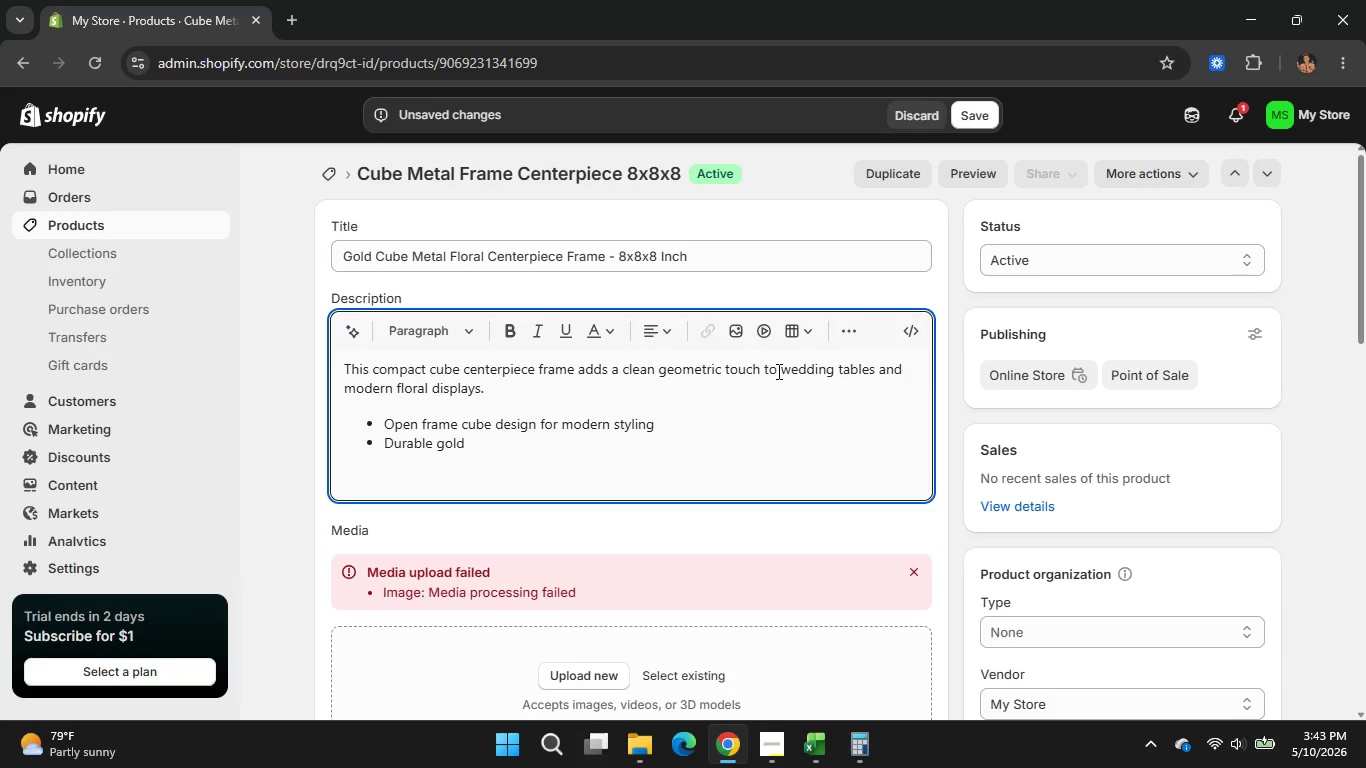 
type(finished metal construction )
 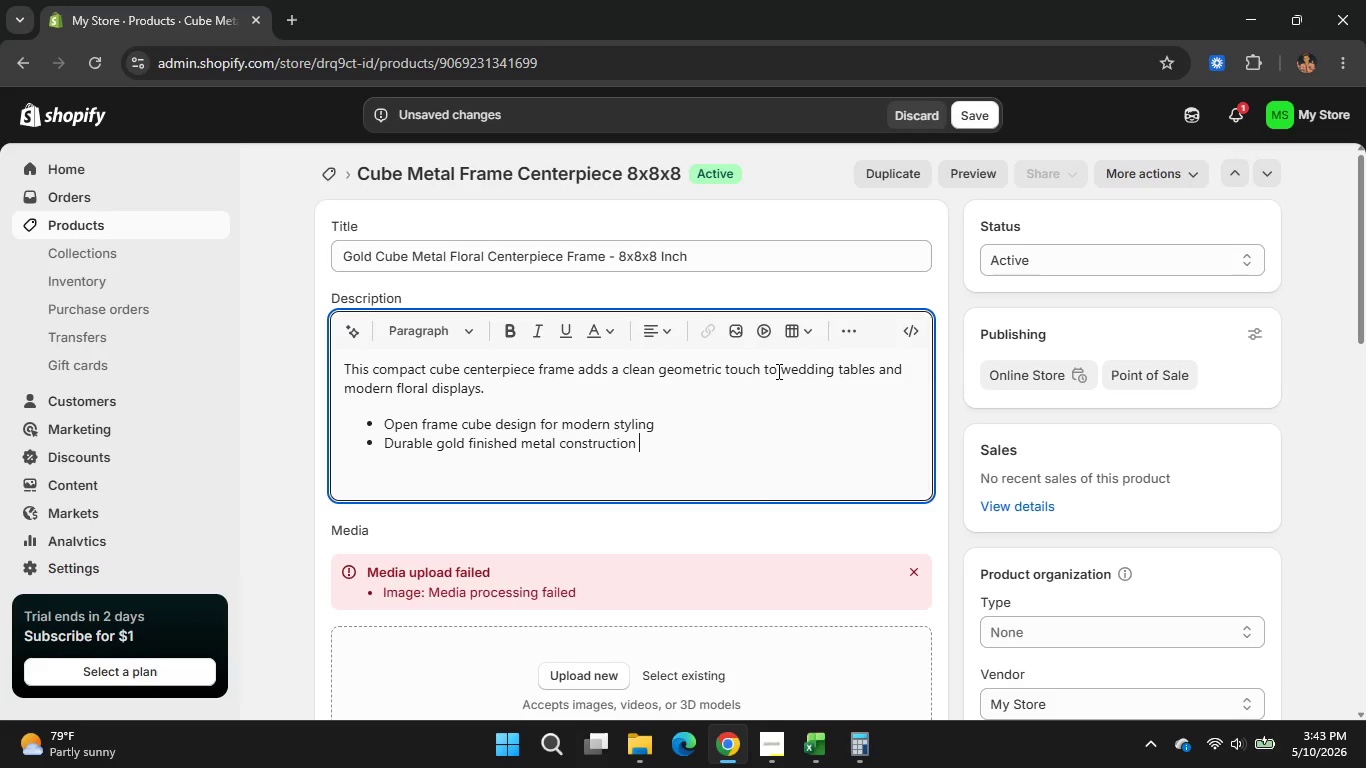 
key(Enter)
 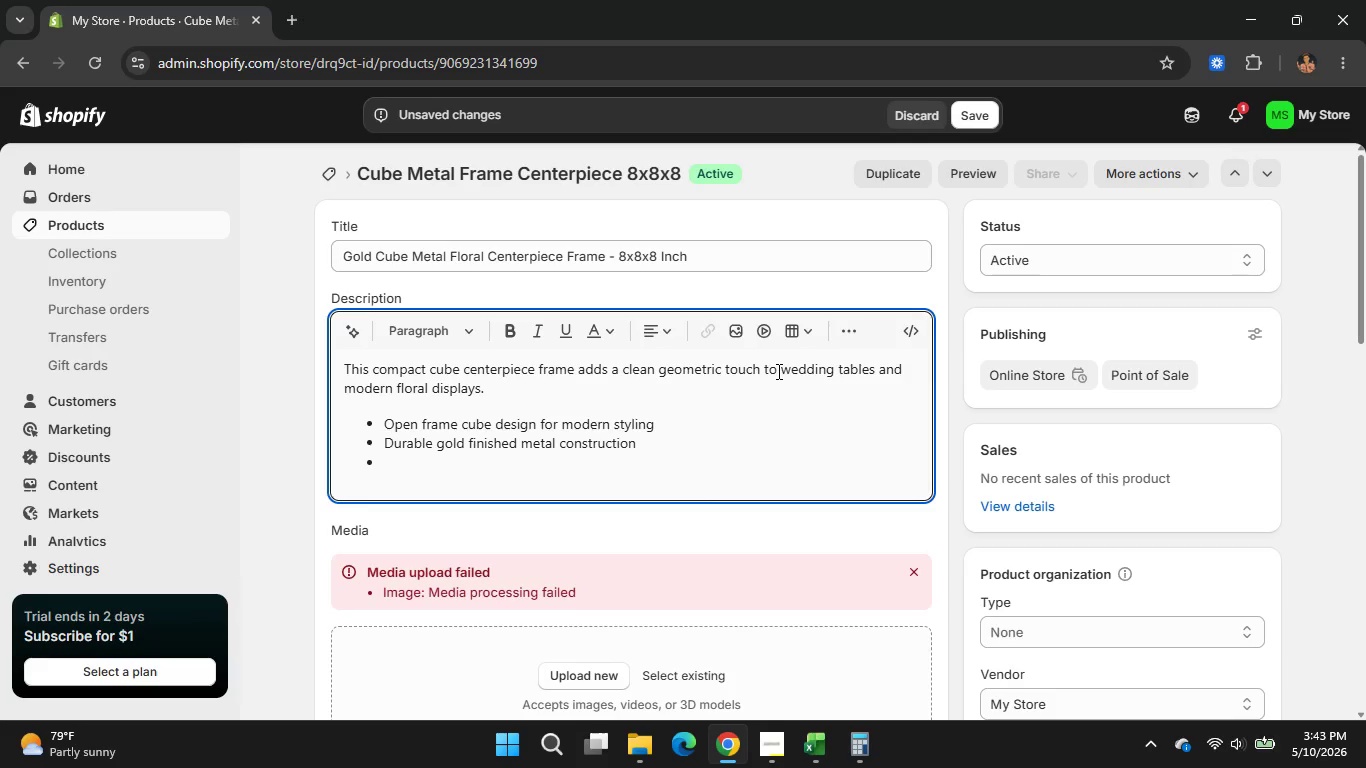 
wait(5.22)
 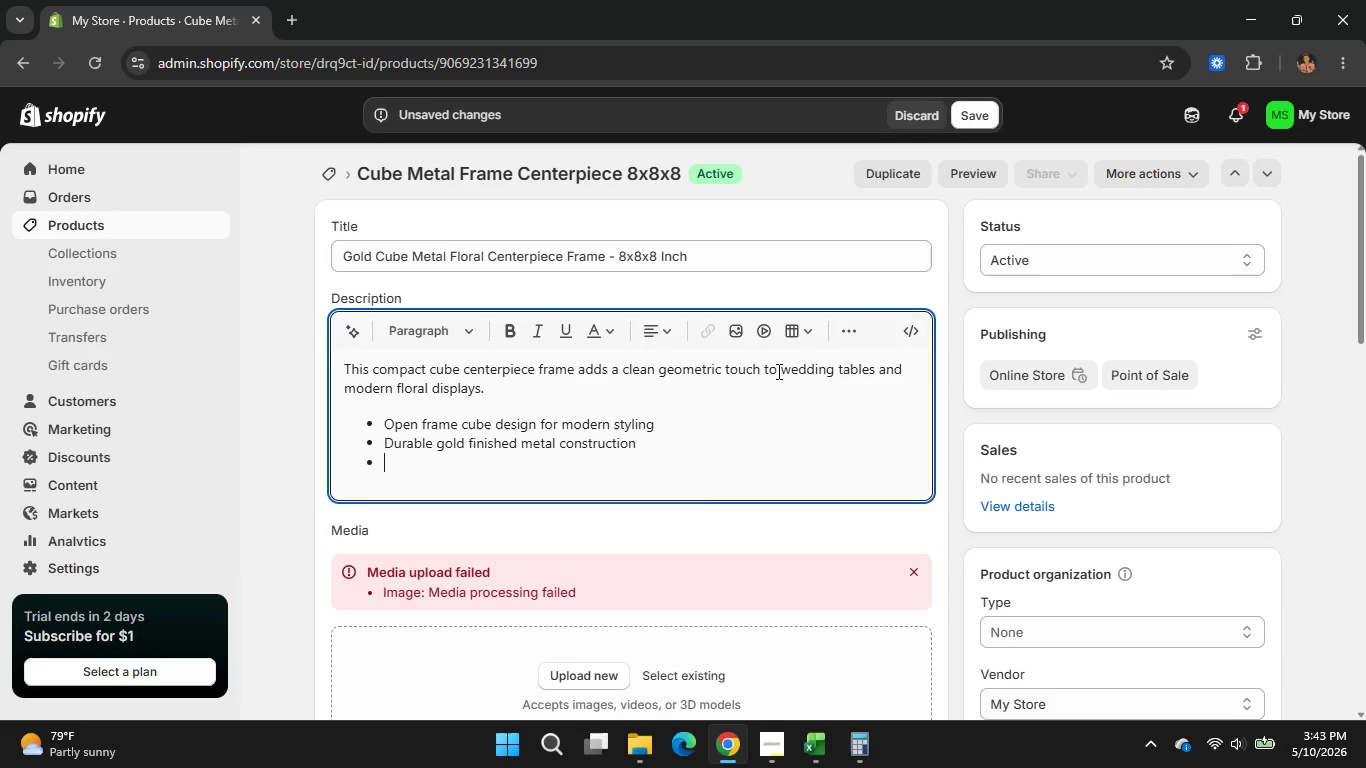 
type(Perfect for )
 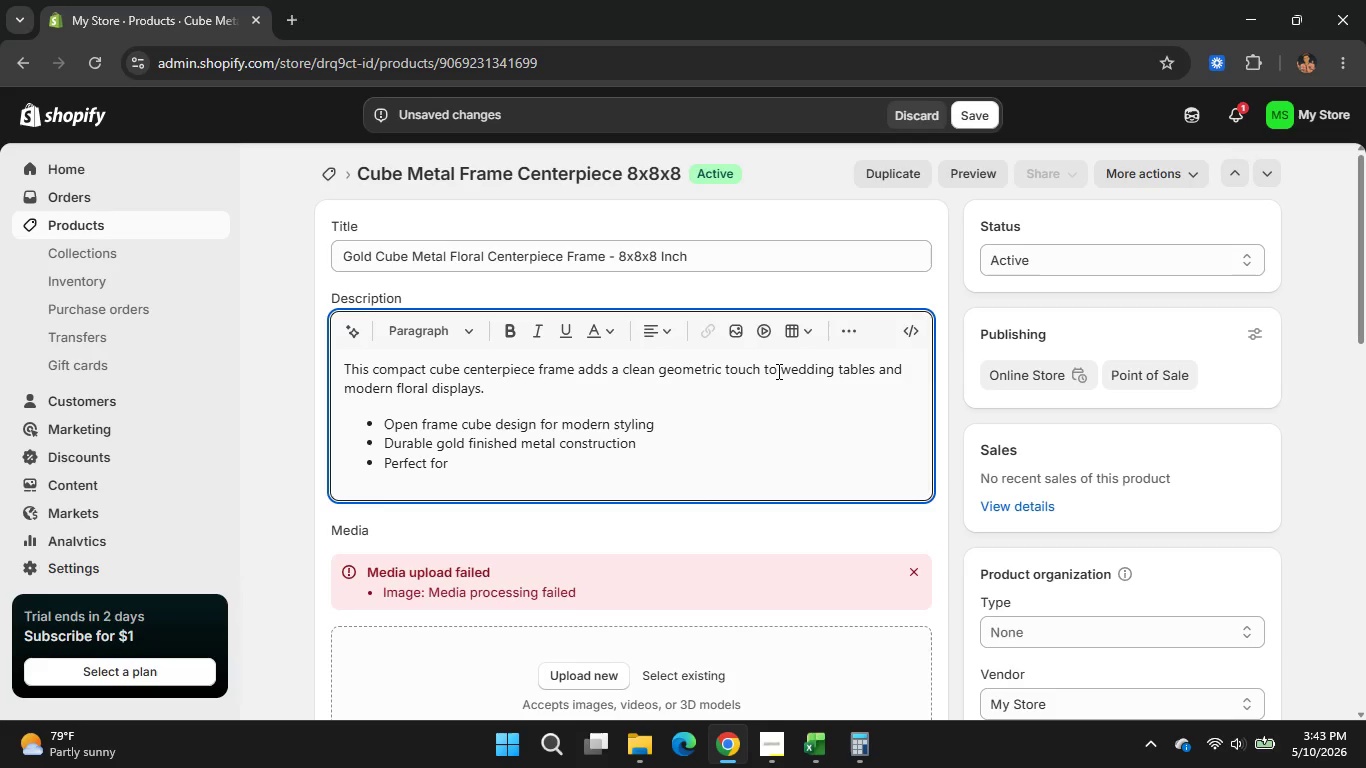 
type(candles)
 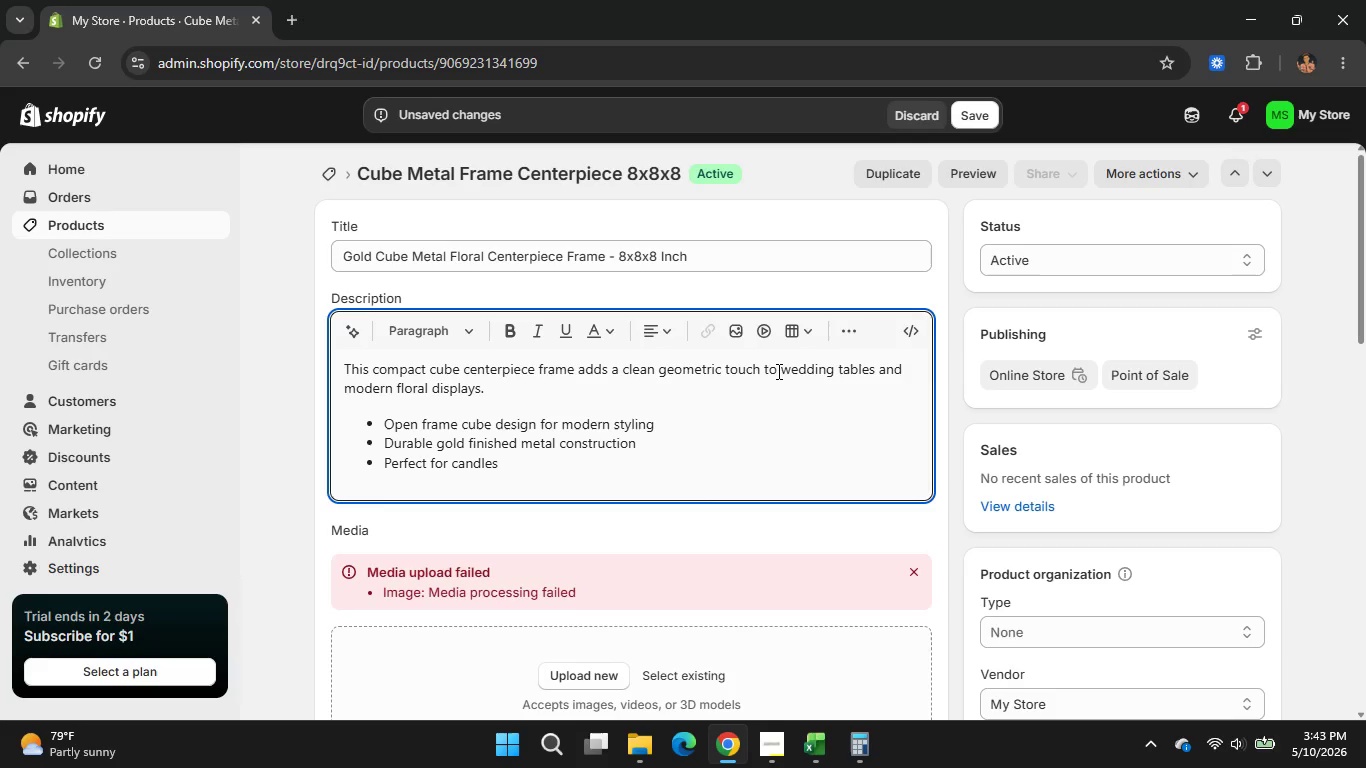 
type(, florals )
key(Backspace)
 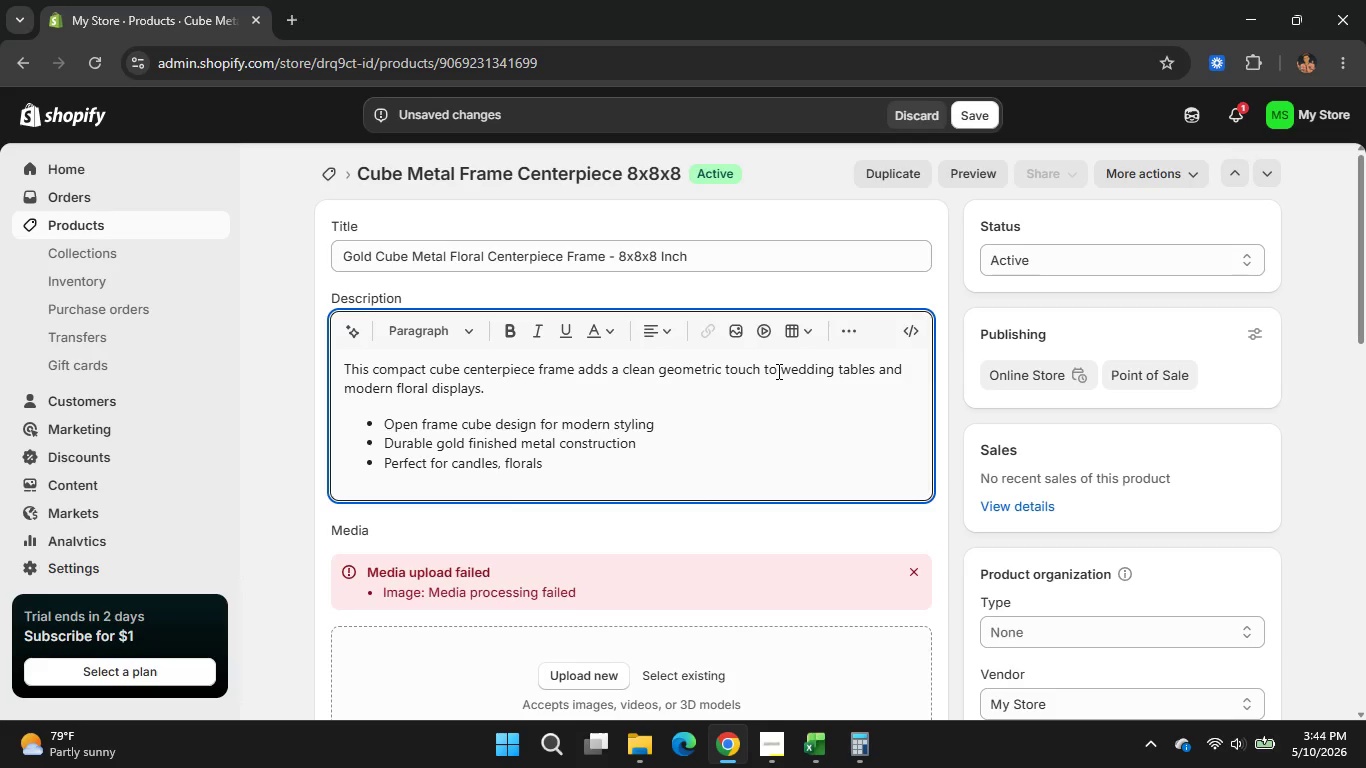 
type(, and f)
key(Backspace)
type(greenert)
key(Backspace)
type(y )
 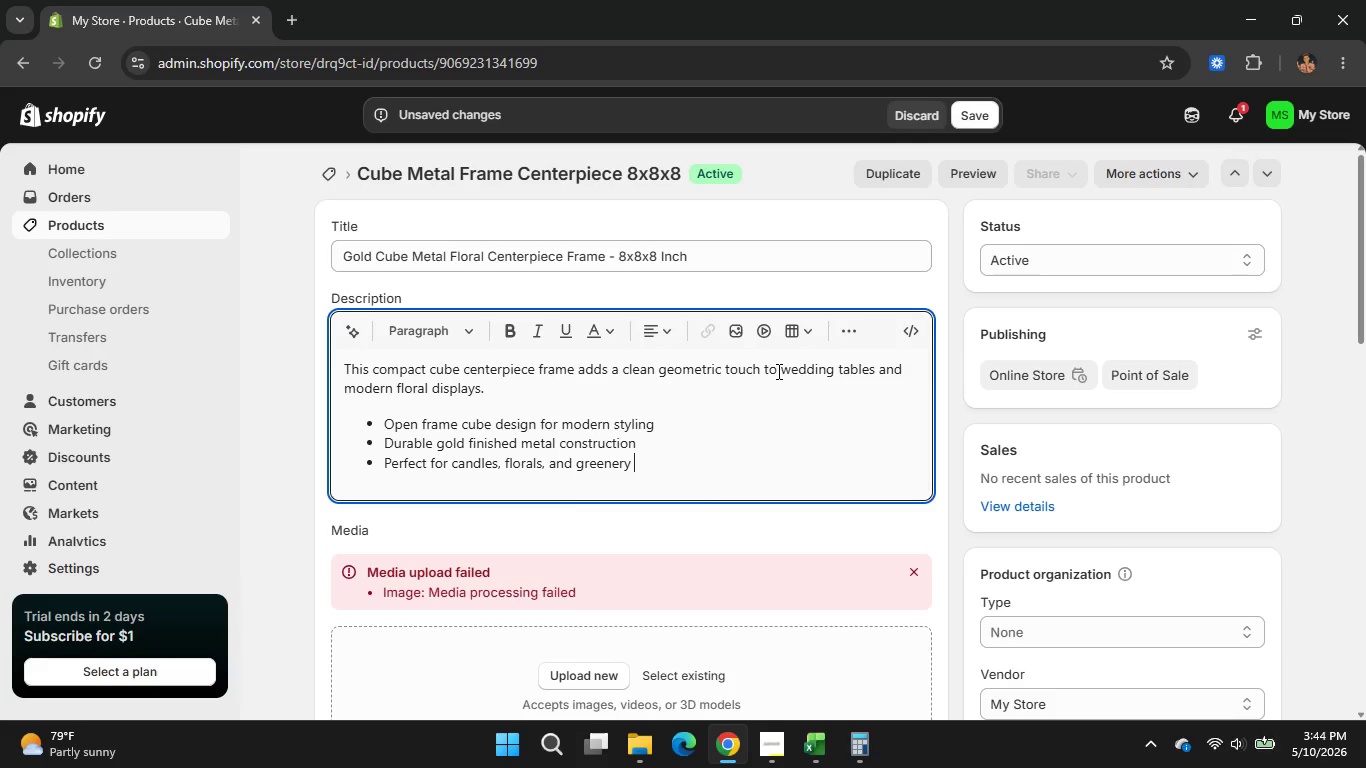 
wait(5.28)
 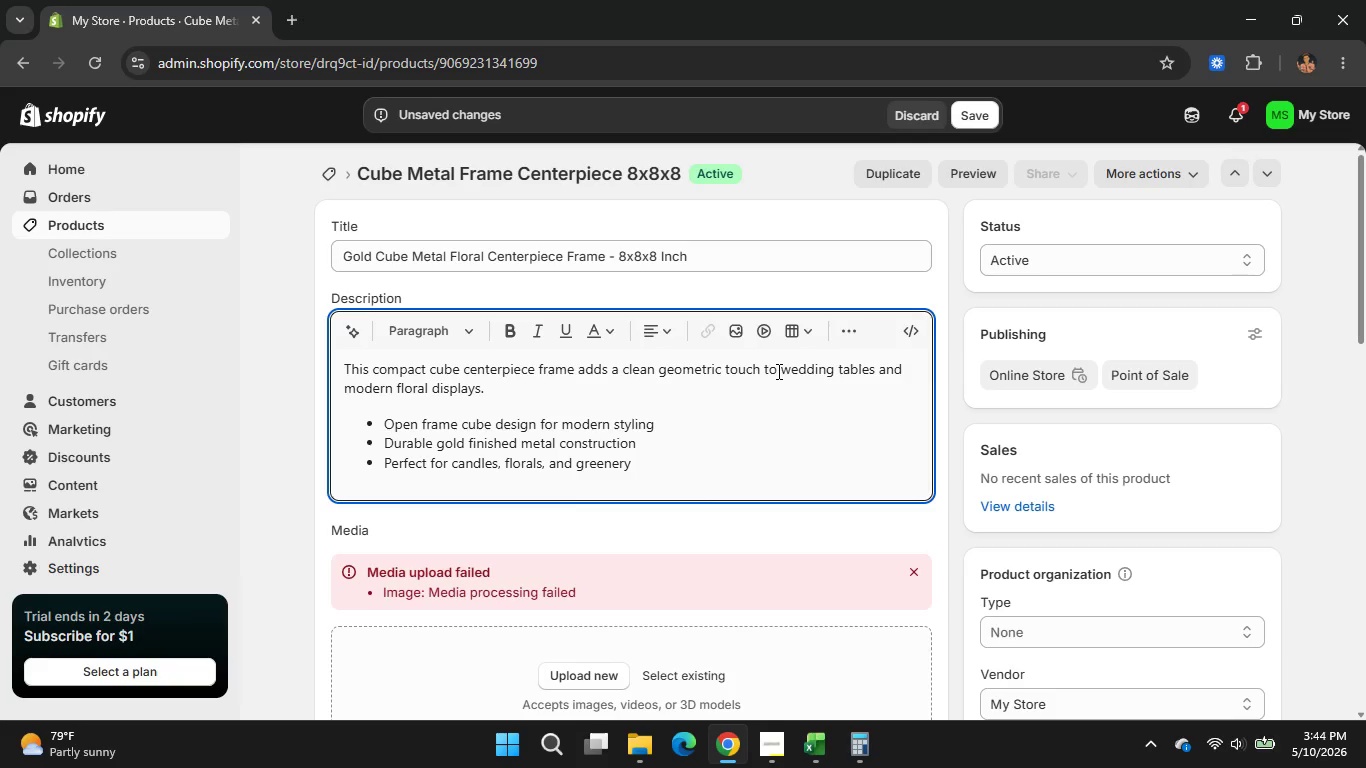 
key(Enter)
 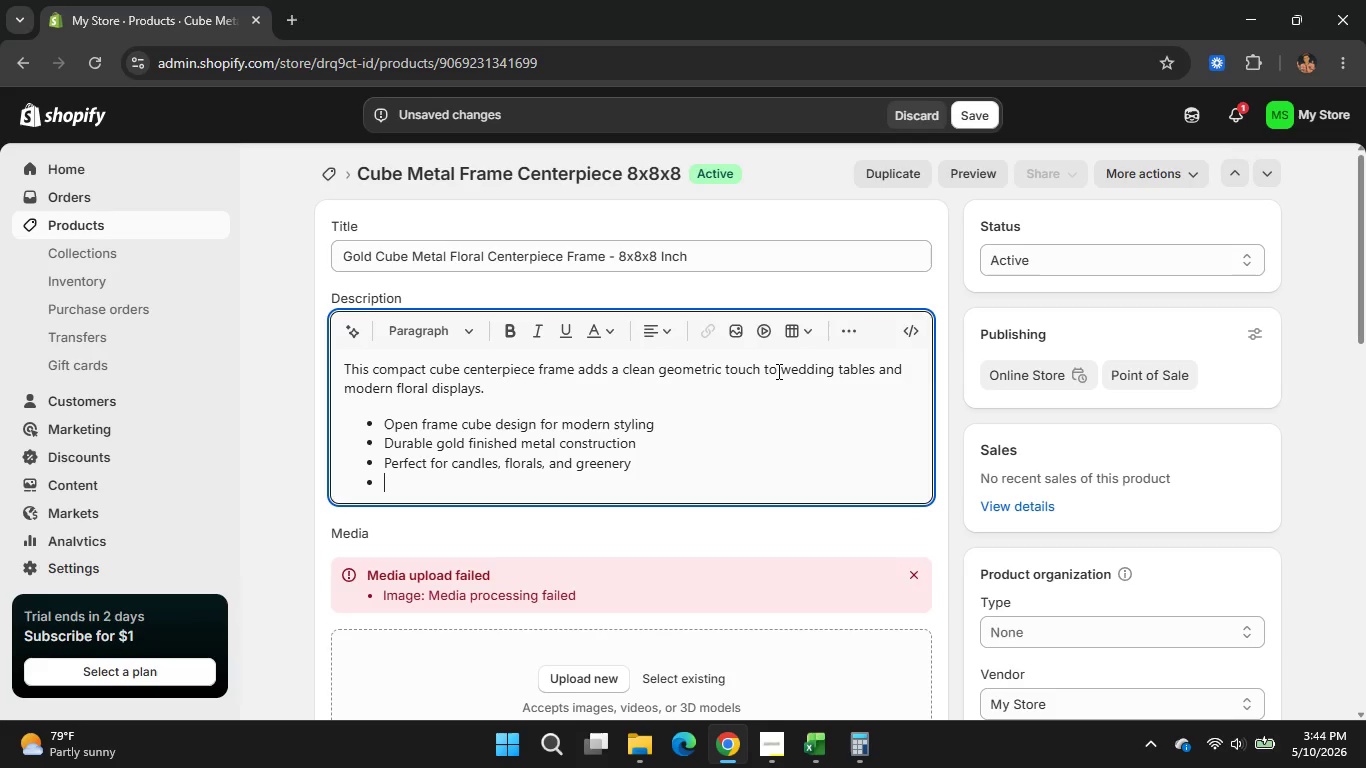 
type(Compact size )
 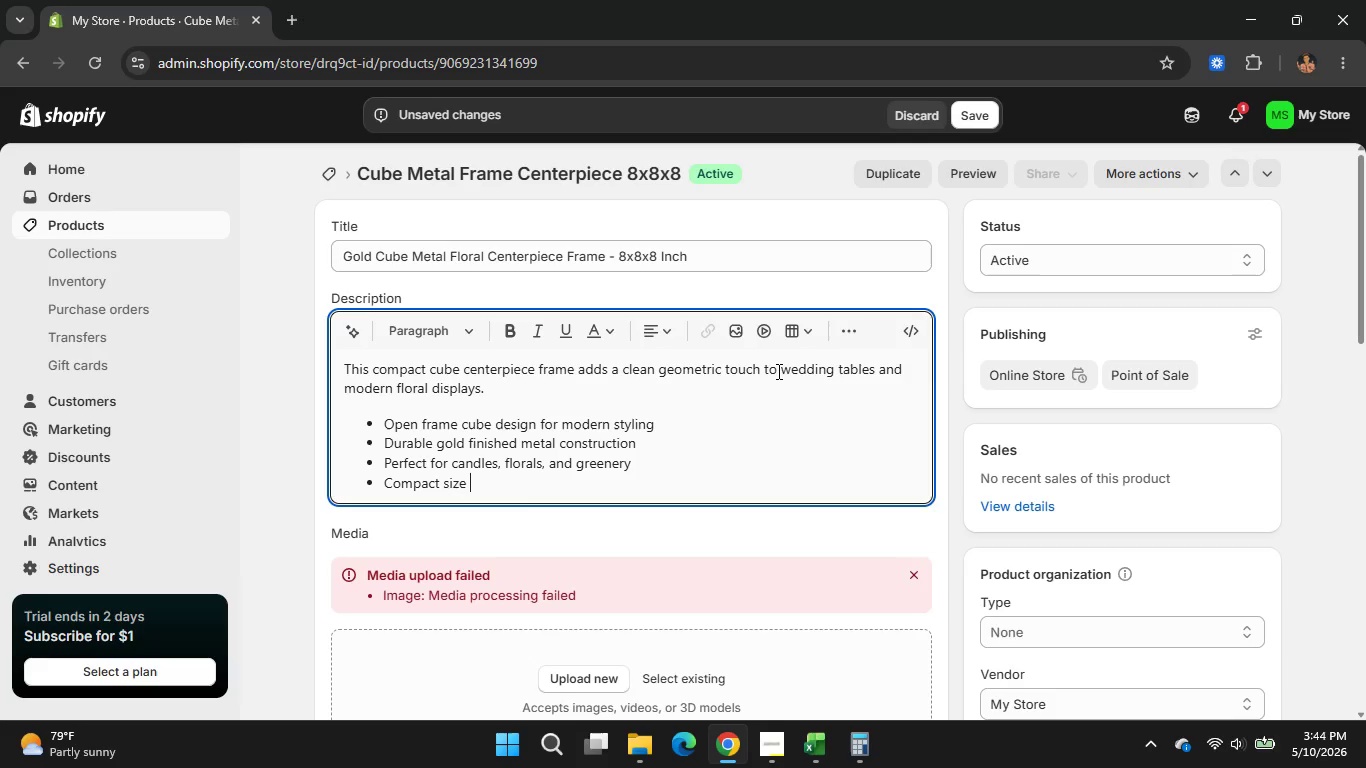 
type(ideal for reception )
 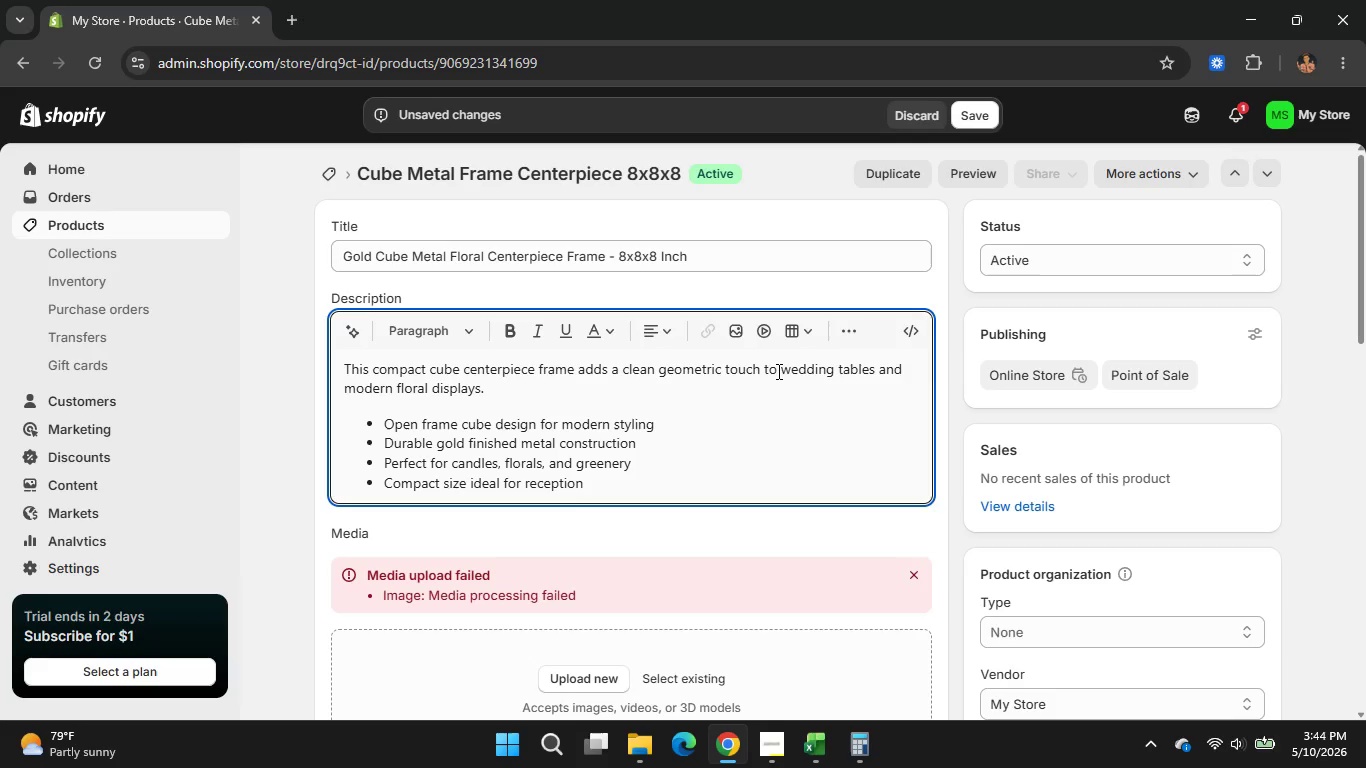 
type(tables)
 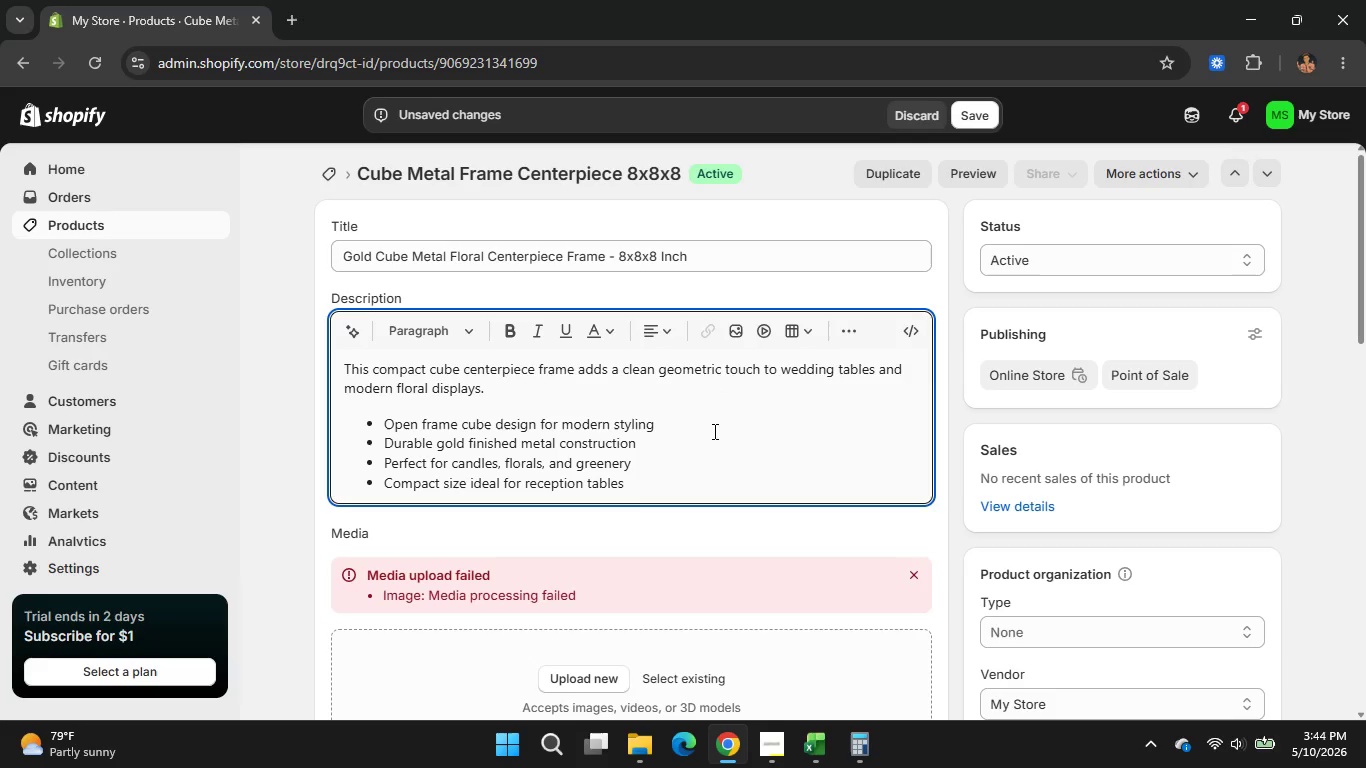 
wait(5.7)
 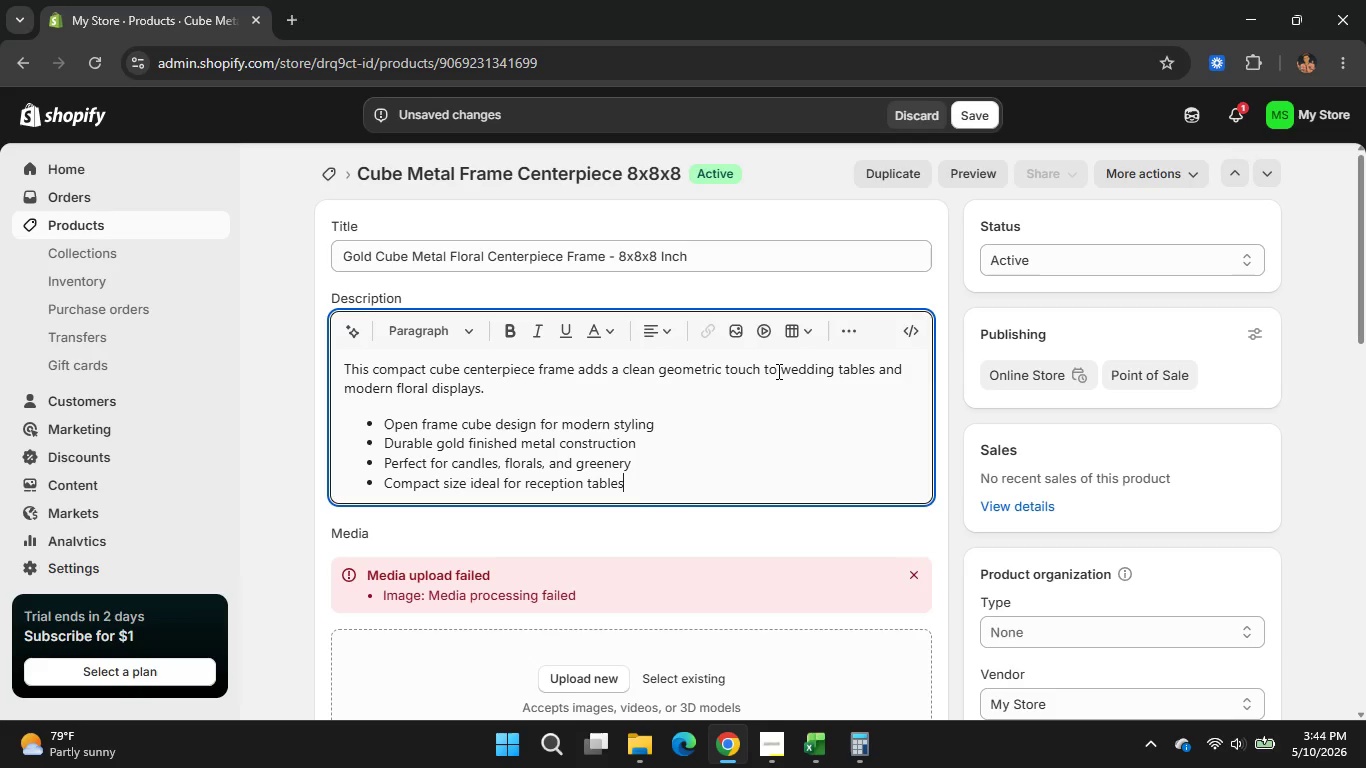 
left_click([917, 575])
 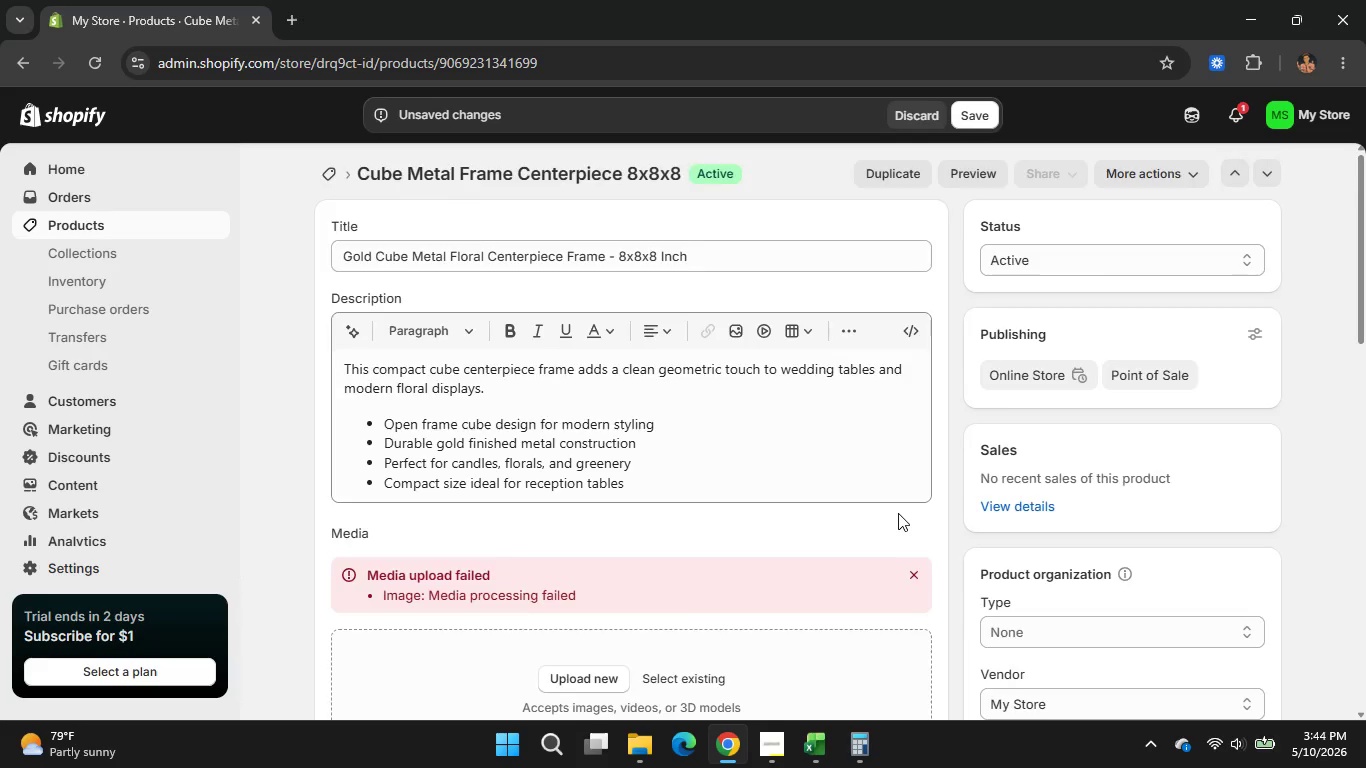 
scroll: coordinate [898, 513], scroll_direction: down, amount: 1.0
 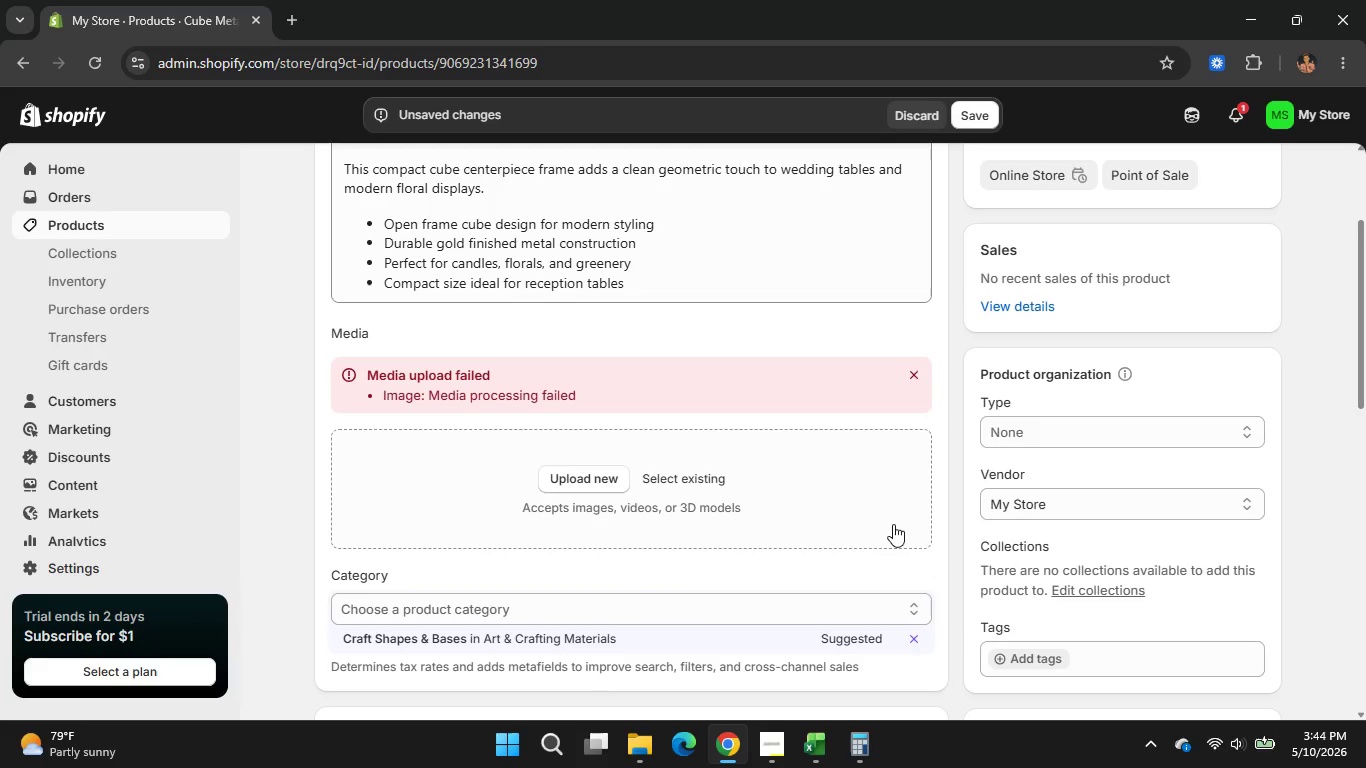 
left_click([640, 737])
 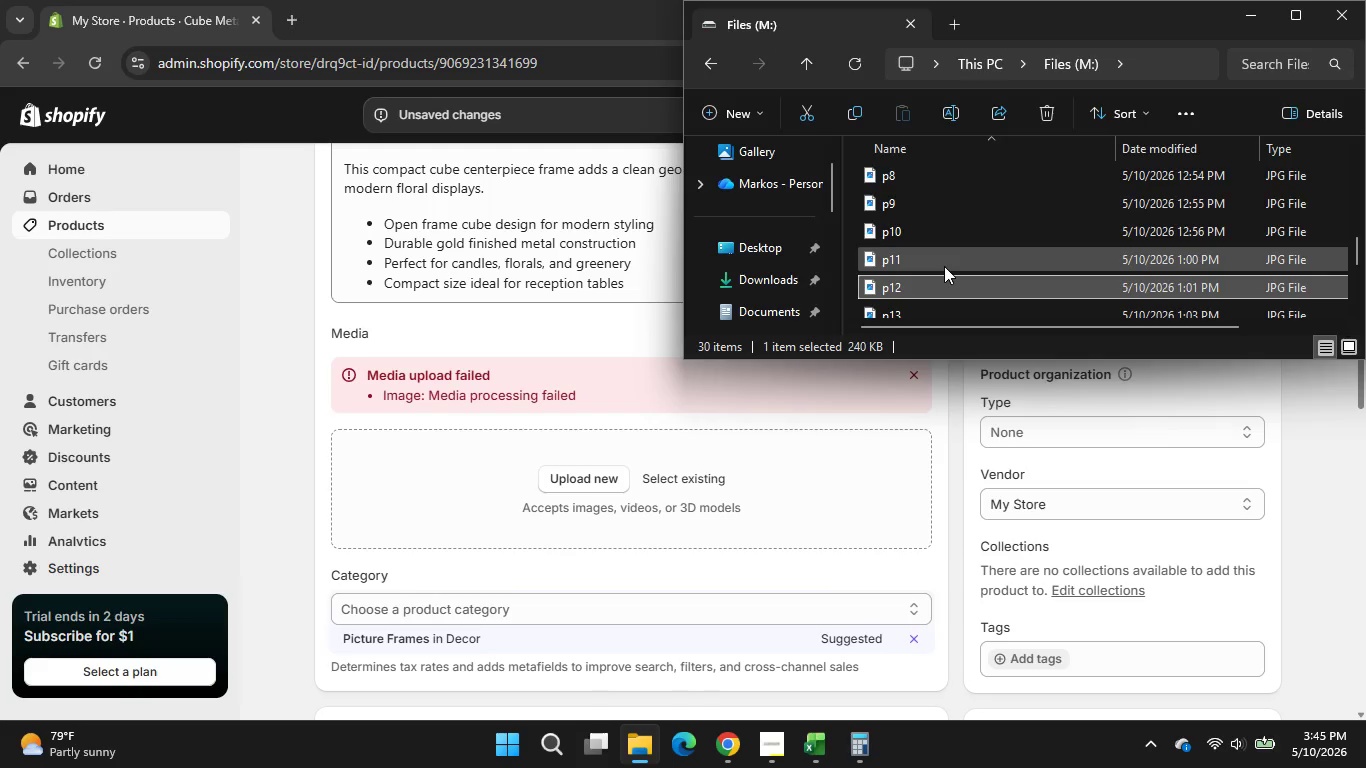 
scroll: coordinate [944, 266], scroll_direction: down, amount: 3.0
 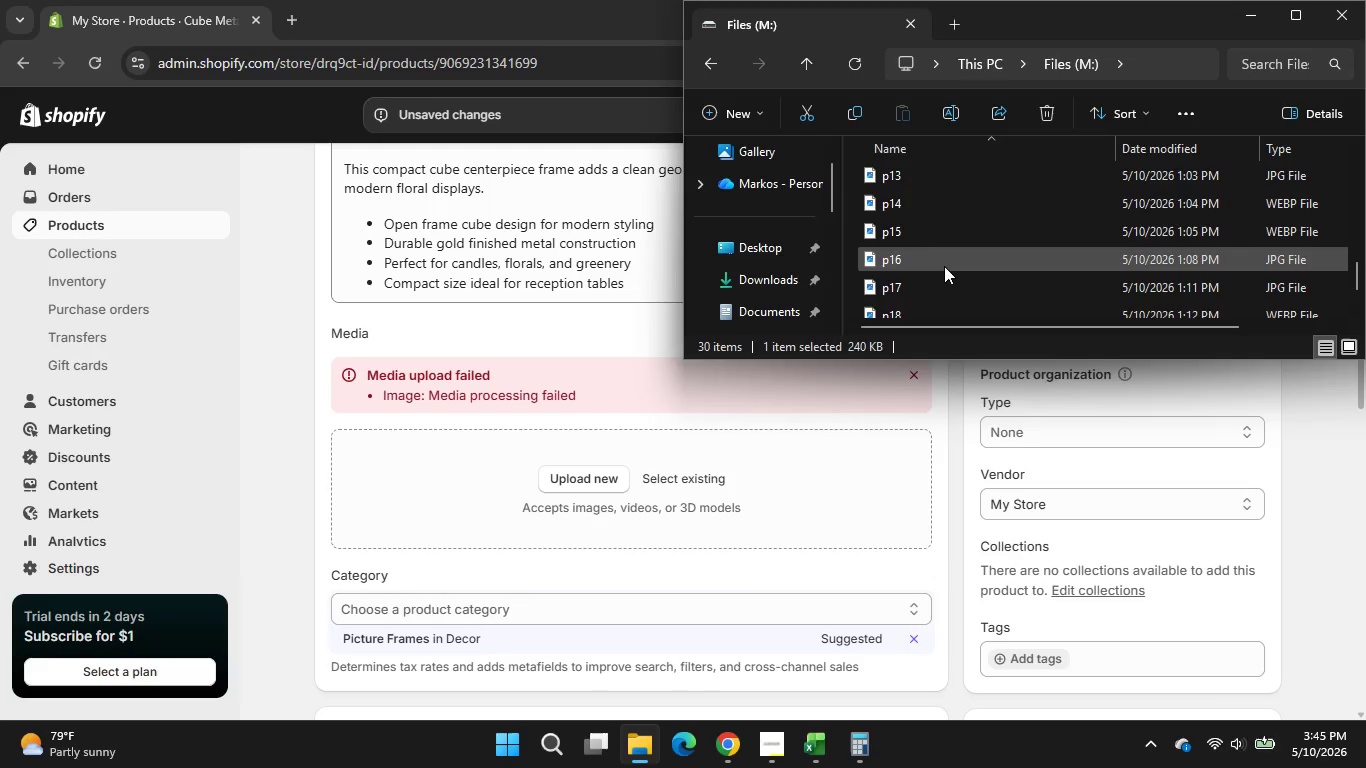 
scroll: coordinate [944, 266], scroll_direction: none, amount: 0.0
 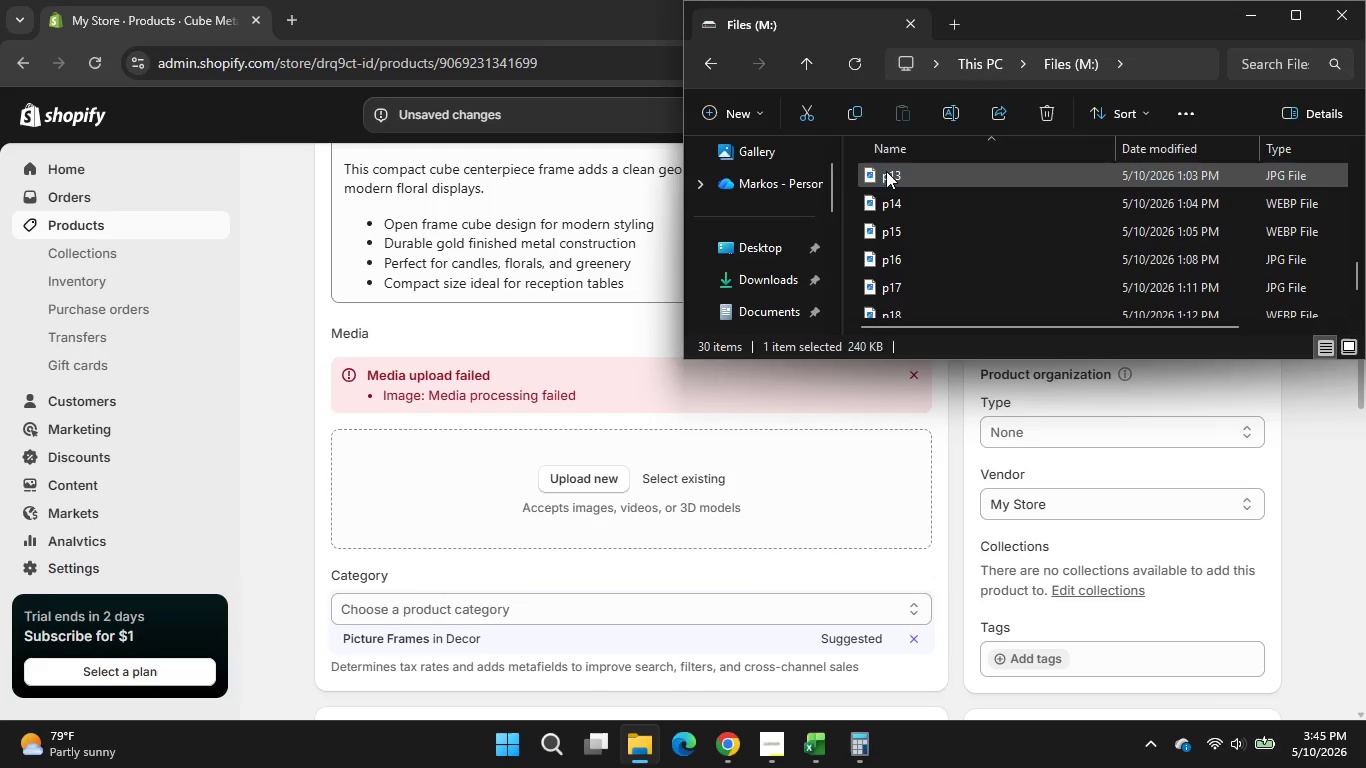 
left_click_drag(start_coordinate=[886, 171], to_coordinate=[575, 517])
 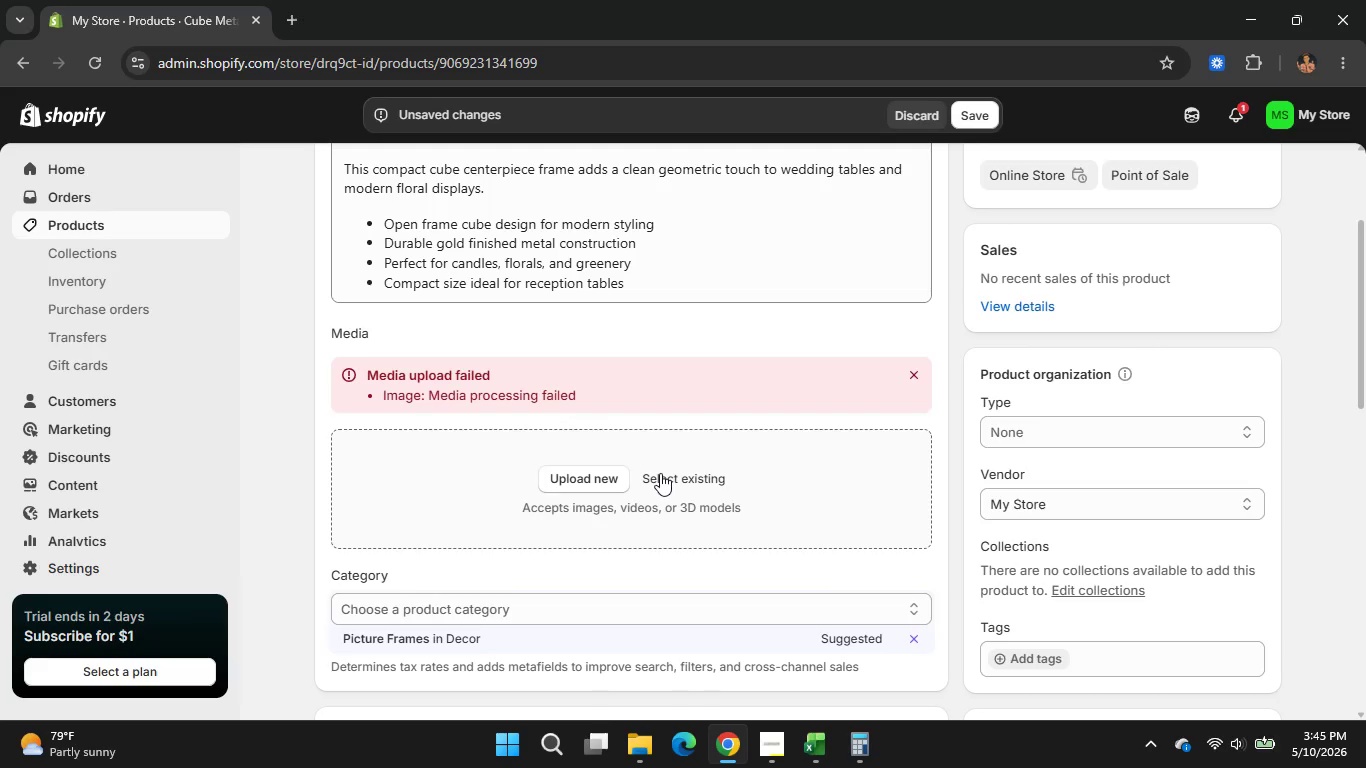 
scroll: coordinate [833, 396], scroll_direction: up, amount: 6.0
 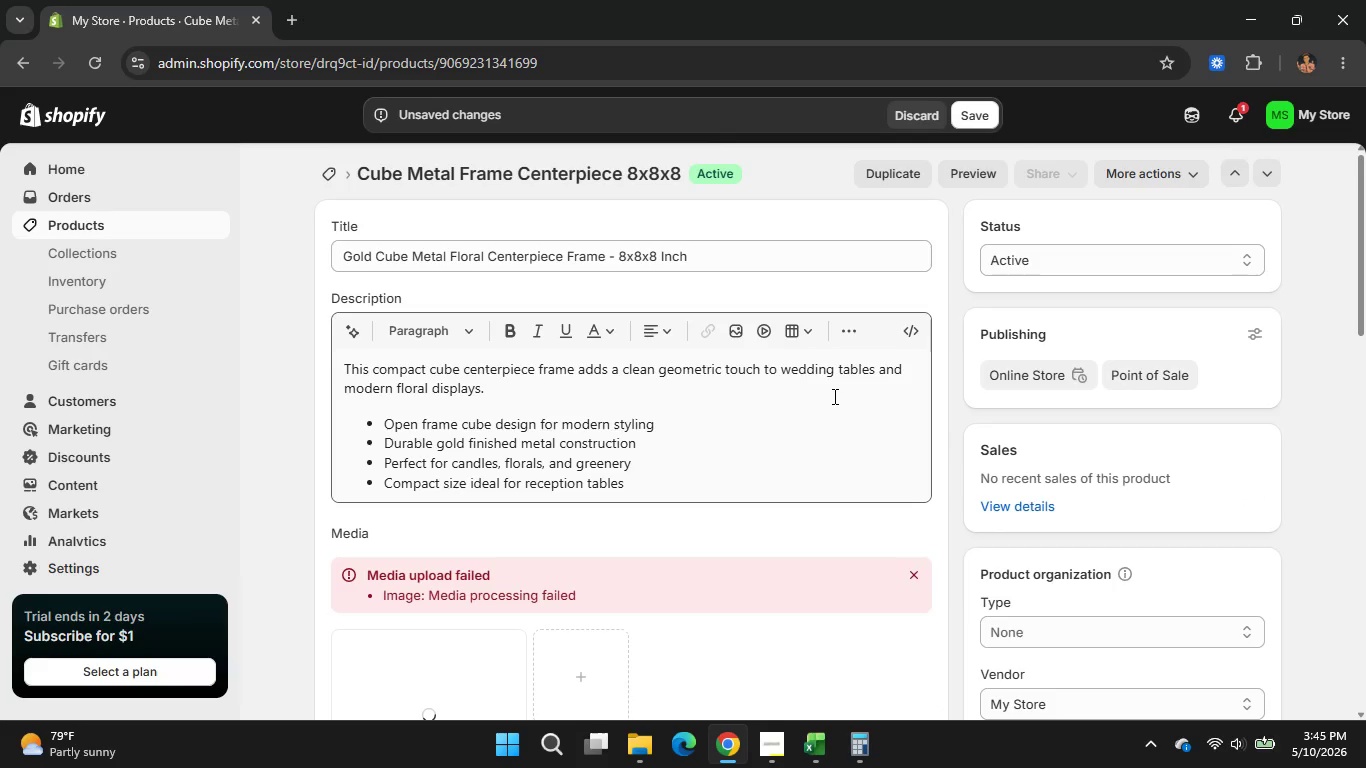 
scroll: coordinate [833, 396], scroll_direction: none, amount: 0.0
 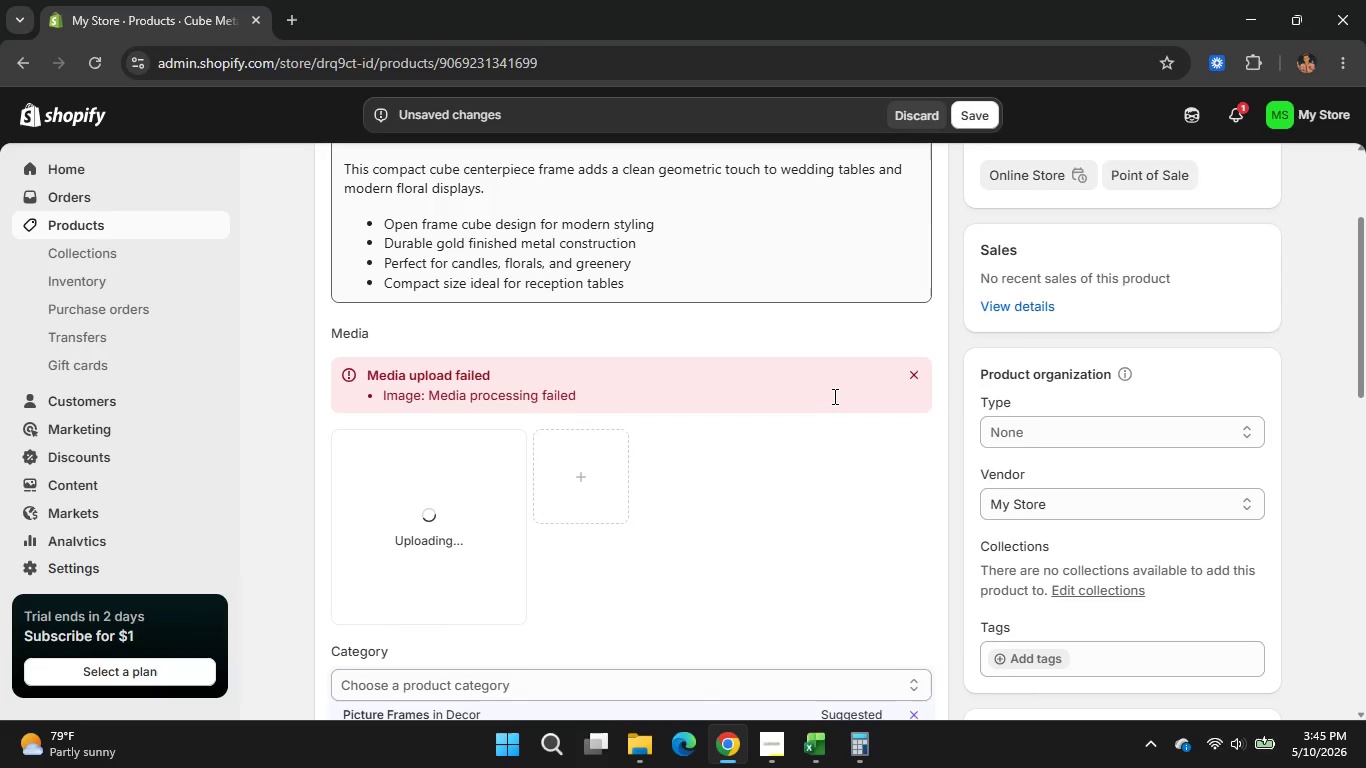 
scroll: coordinate [833, 396], scroll_direction: down, amount: 3.0
 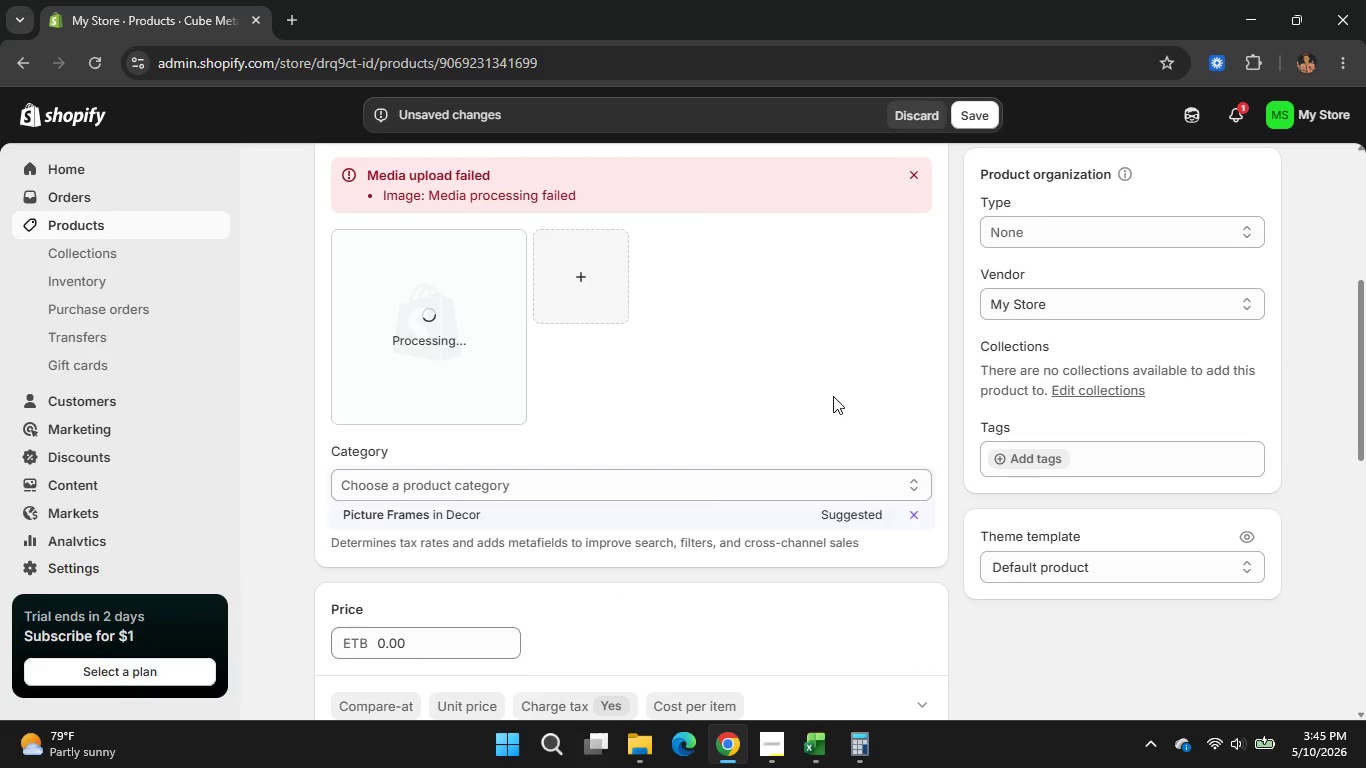 
scroll: coordinate [833, 396], scroll_direction: up, amount: 4.0
 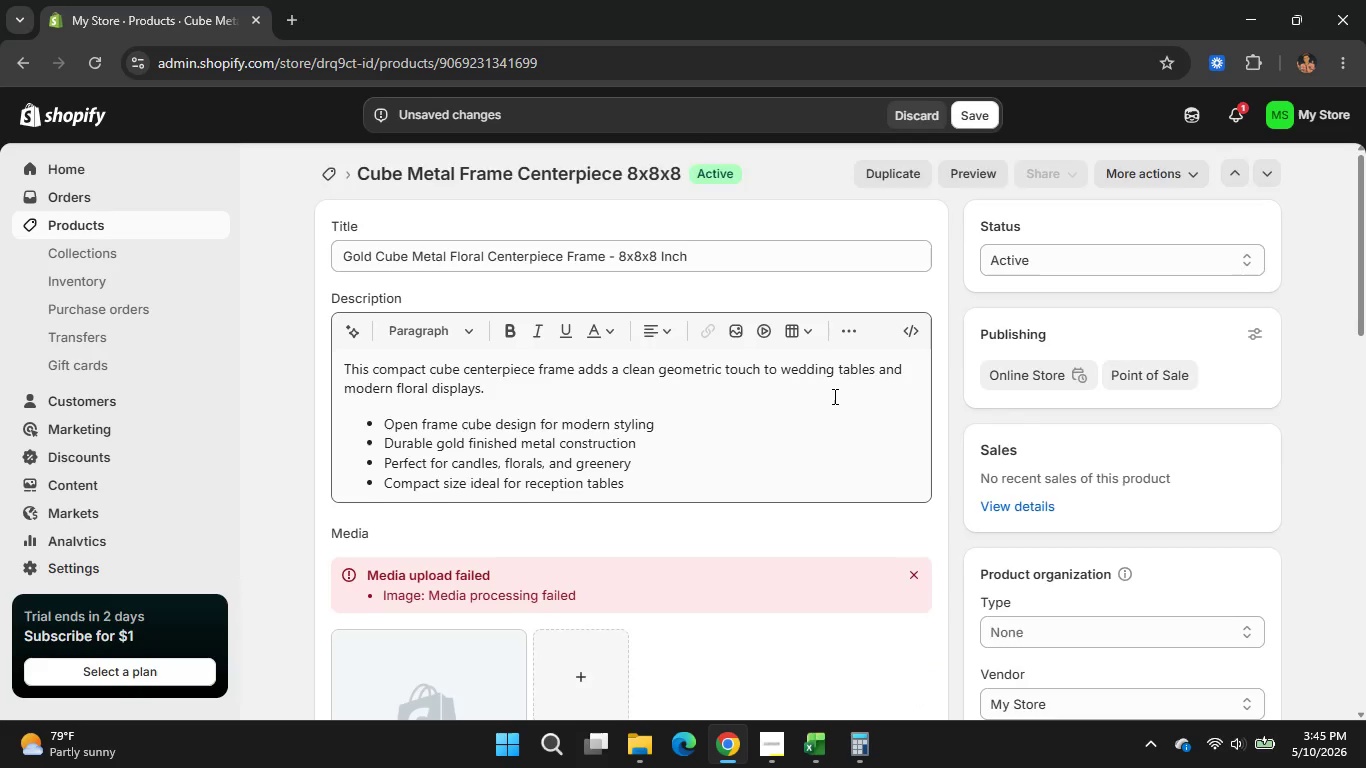 
scroll: coordinate [833, 396], scroll_direction: down, amount: 2.0
 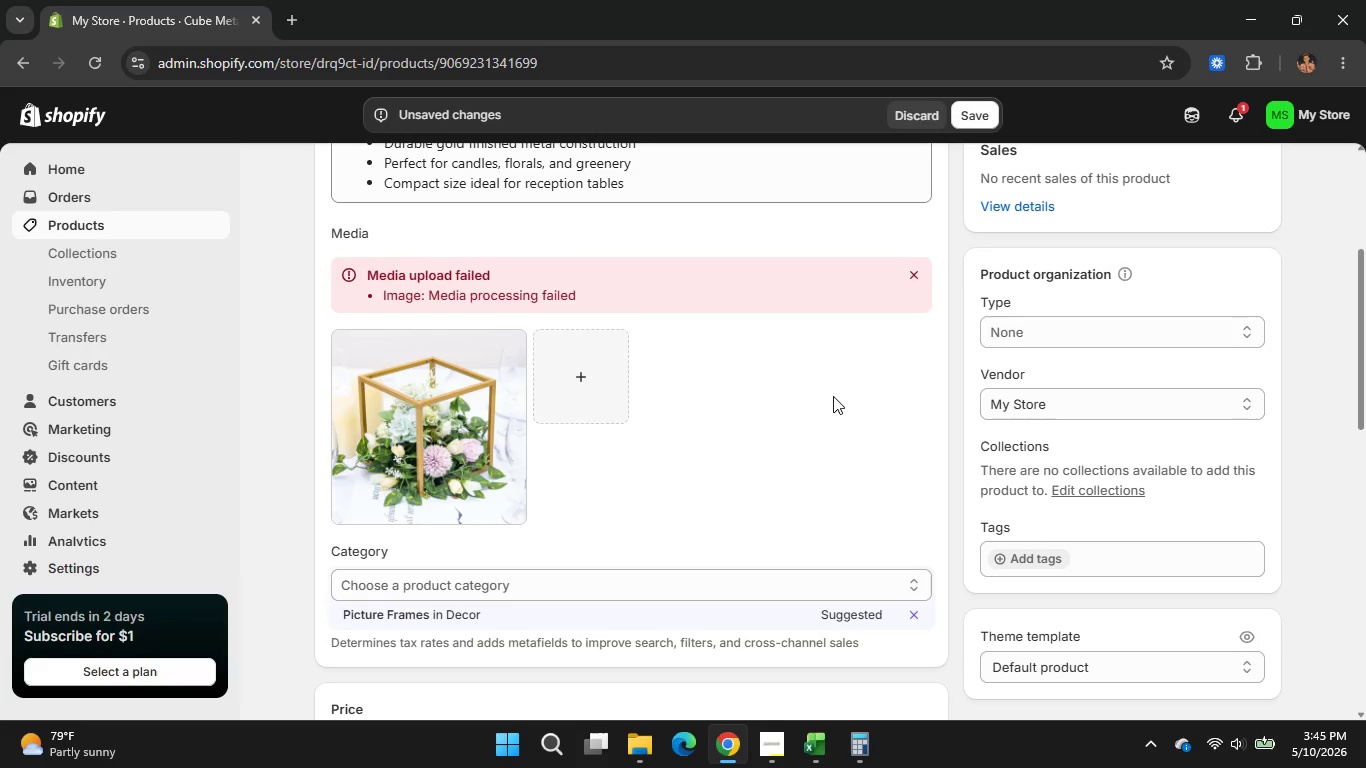 
wait(10.86)
 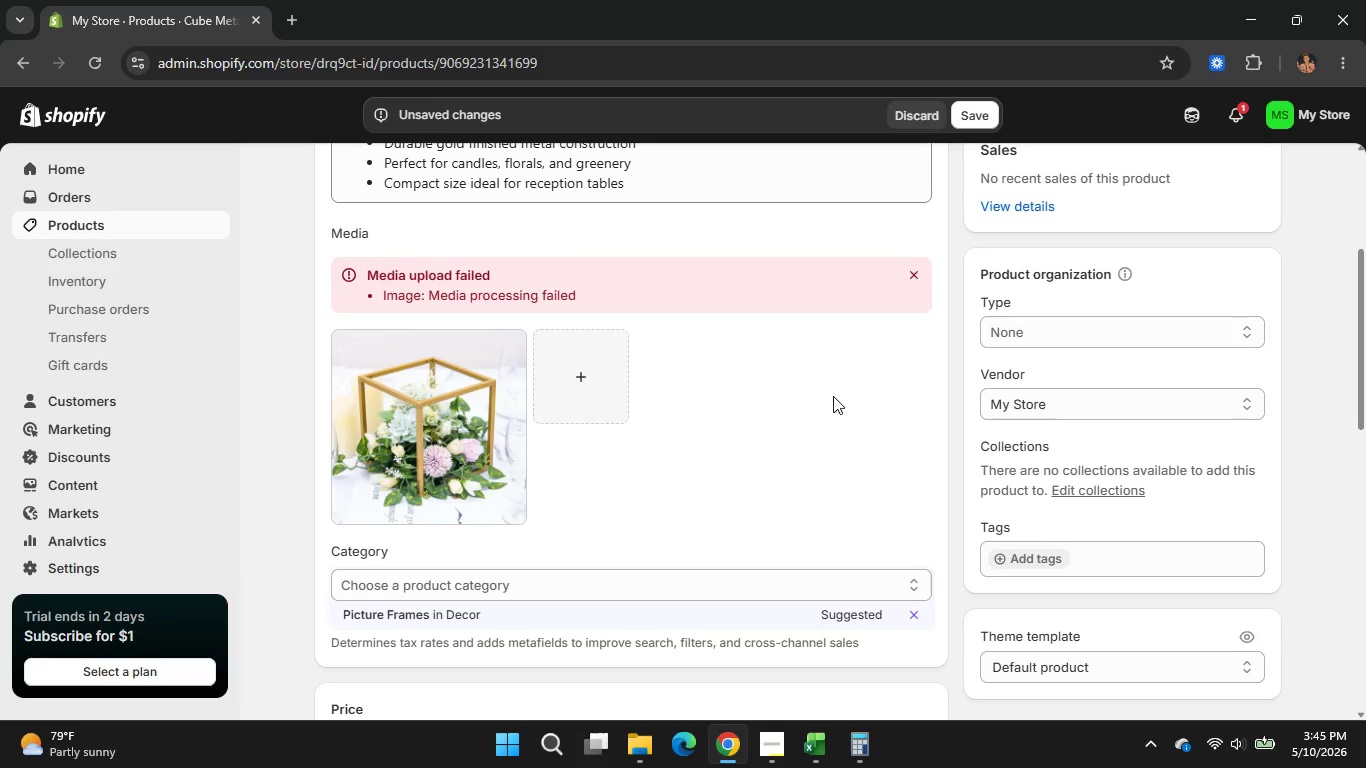 
scroll: coordinate [831, 381], scroll_direction: down, amount: 6.0
 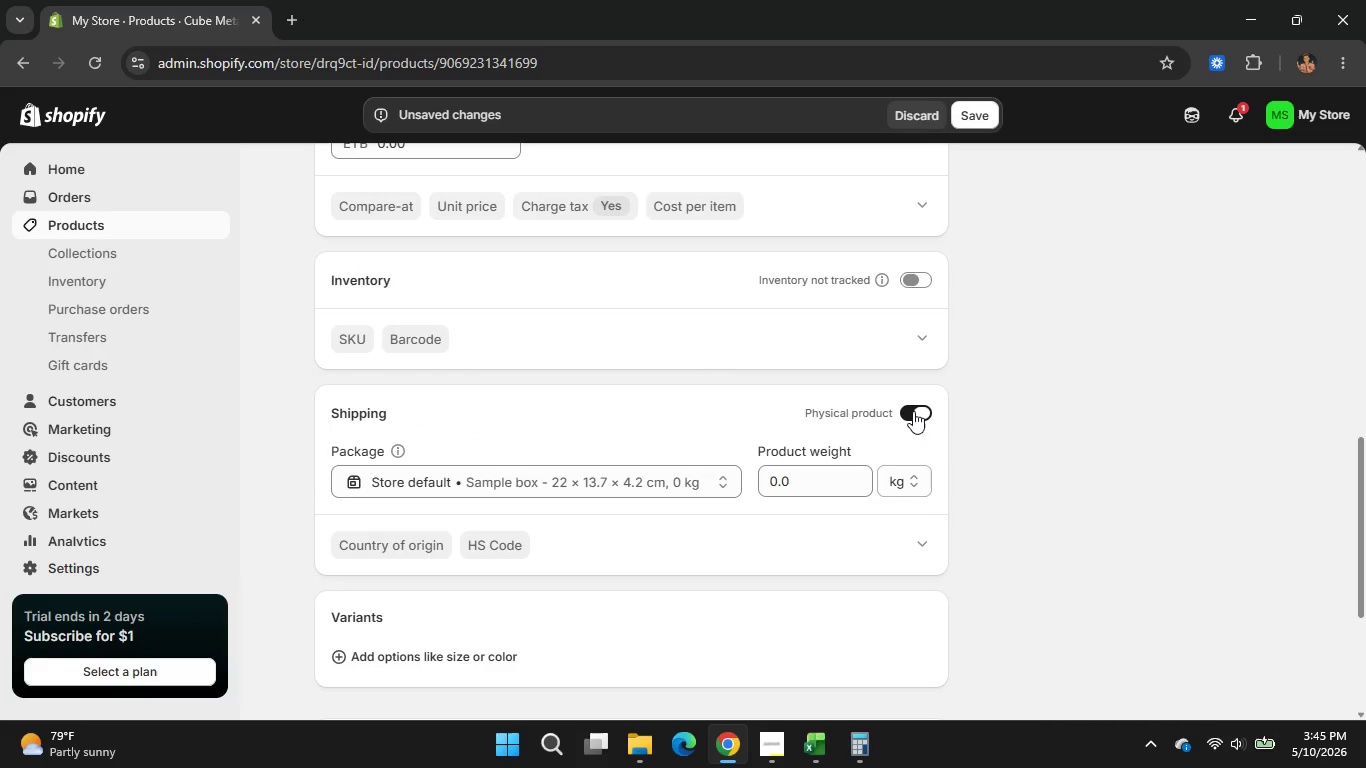 
left_click([913, 411])
 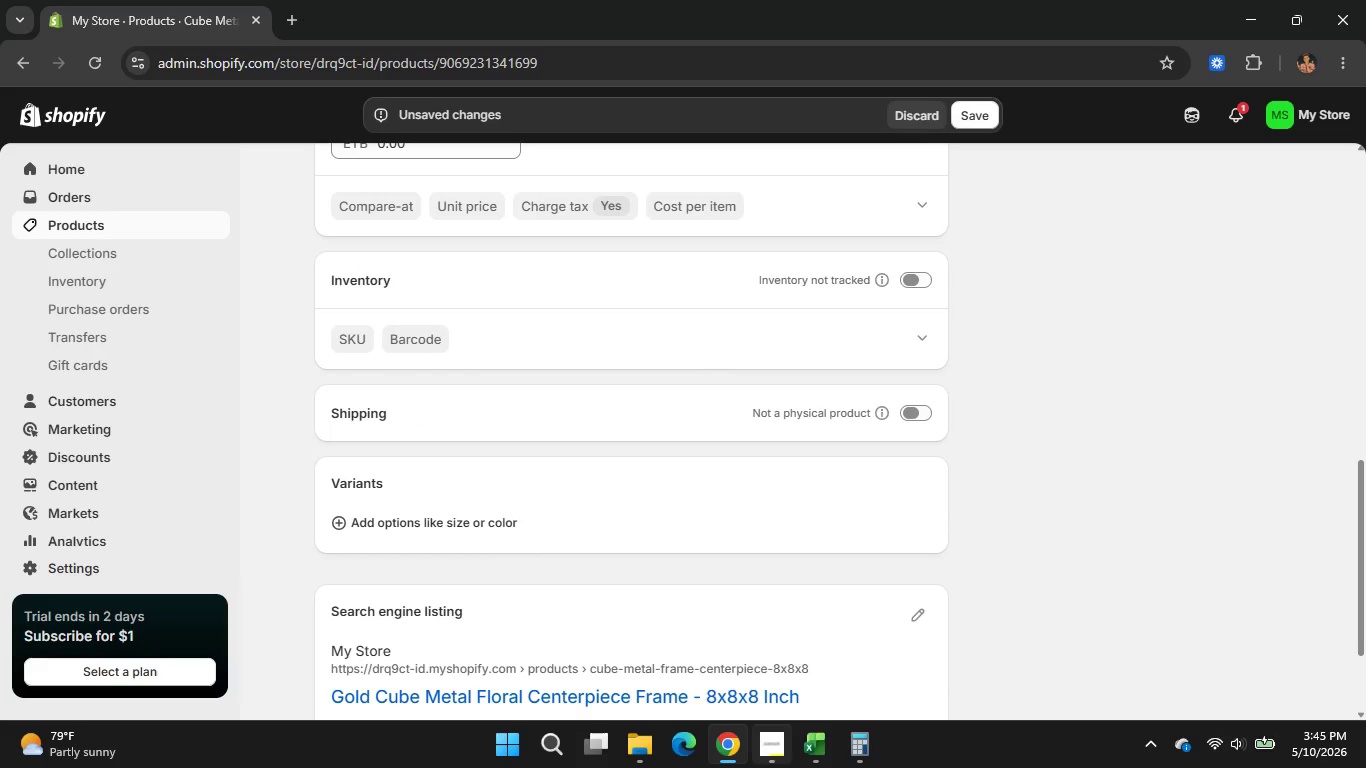 
left_click([807, 745])
 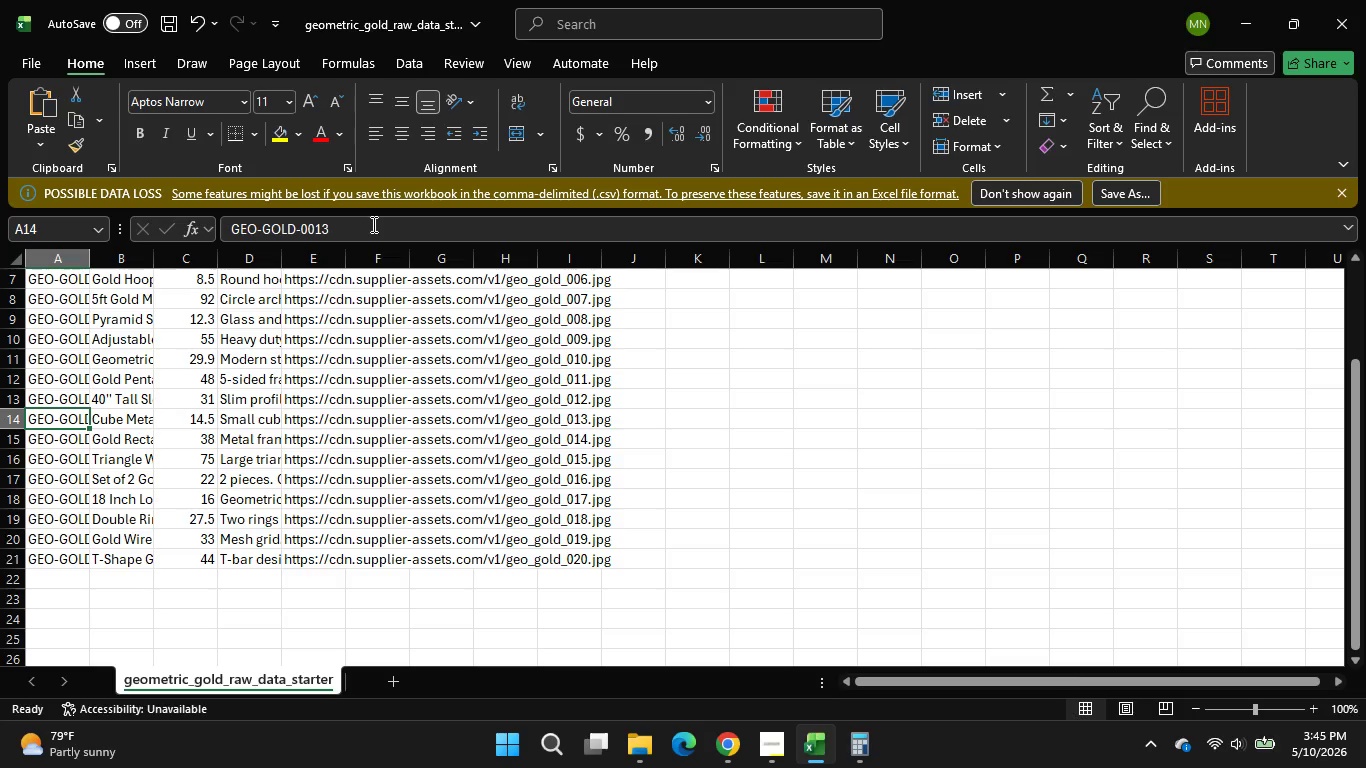 
left_click_drag(start_coordinate=[372, 224], to_coordinate=[227, 222])
 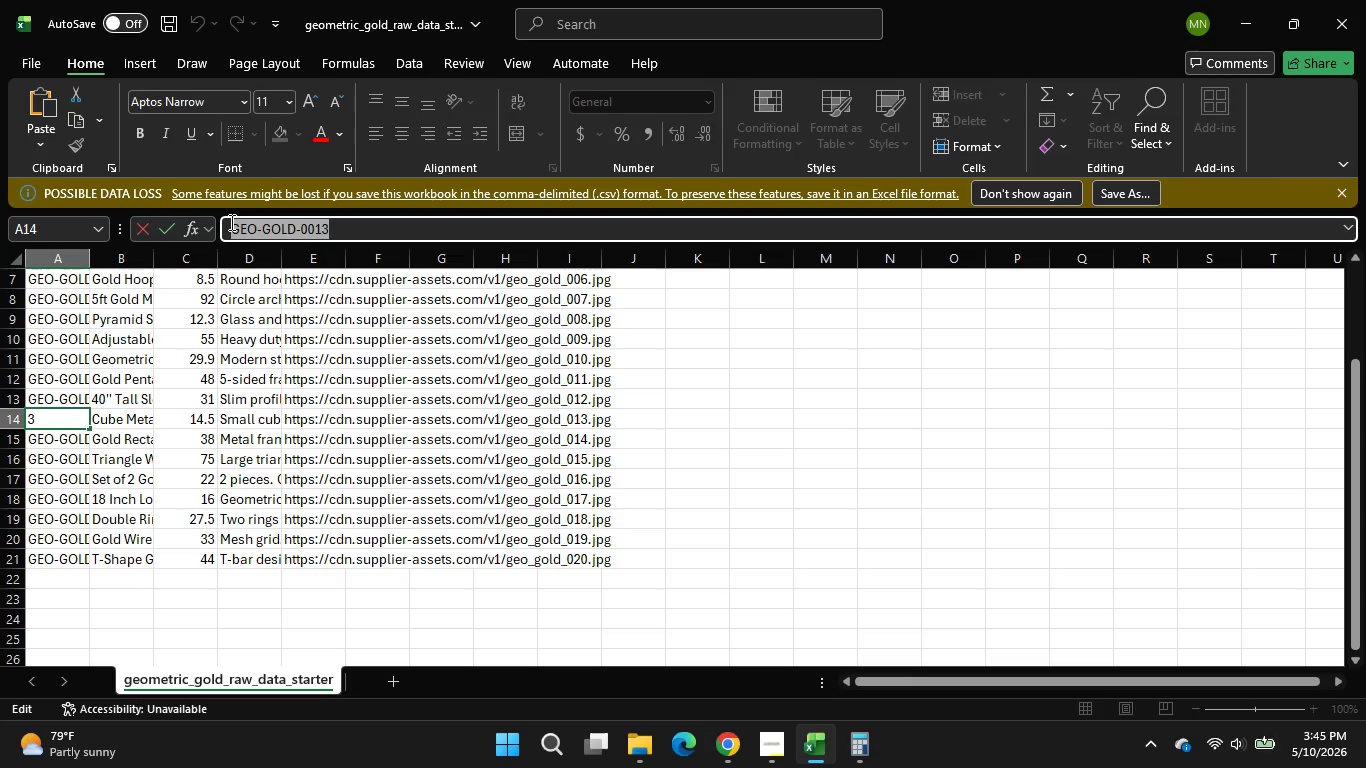 
key(Control+C)
 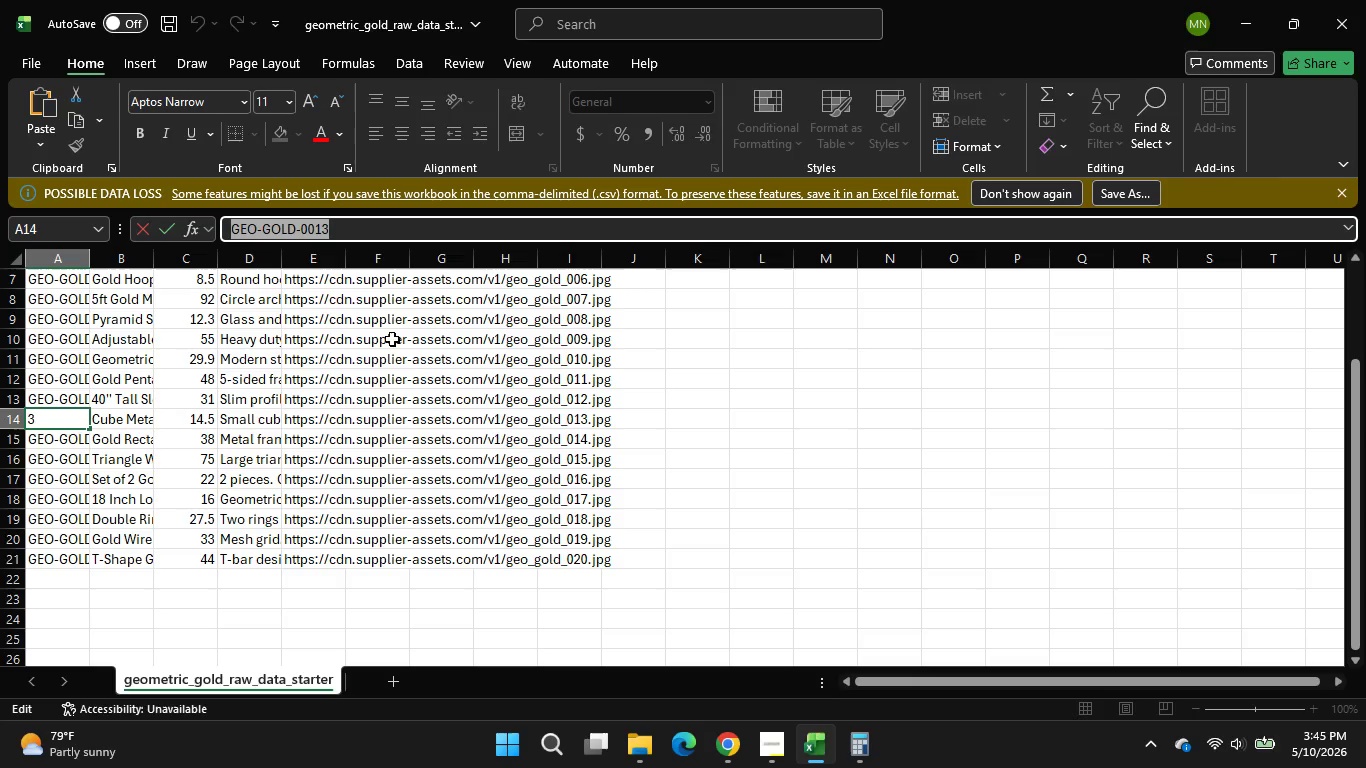 
key(Control+C)
 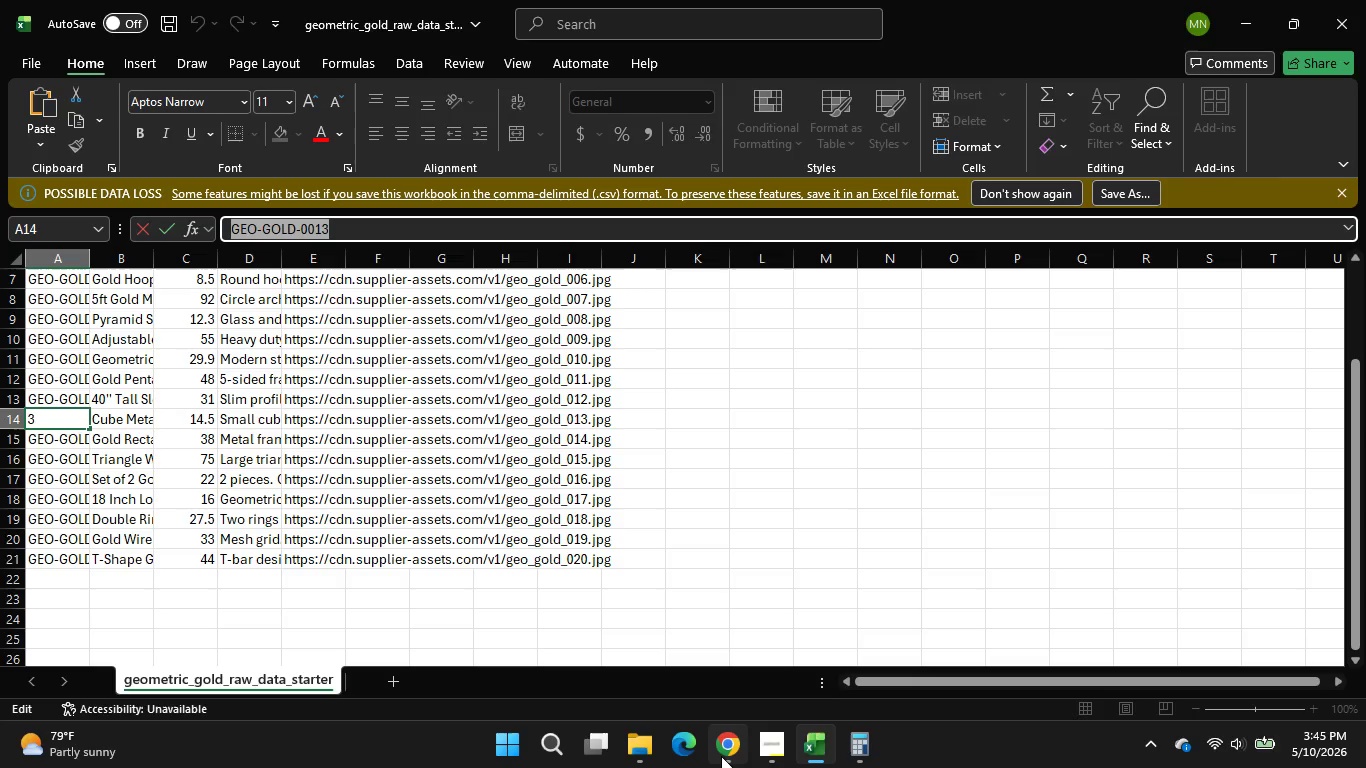 
left_click([721, 756])
 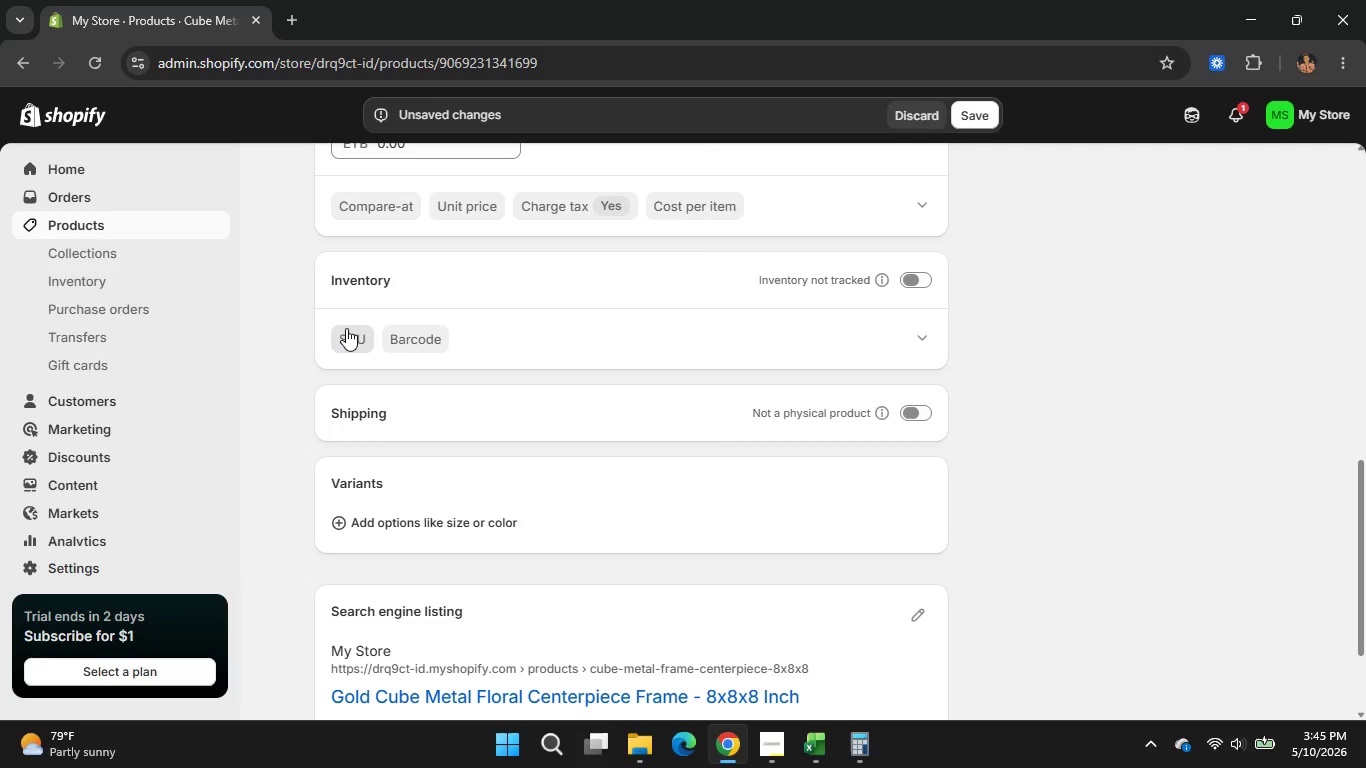 
left_click([346, 328])
 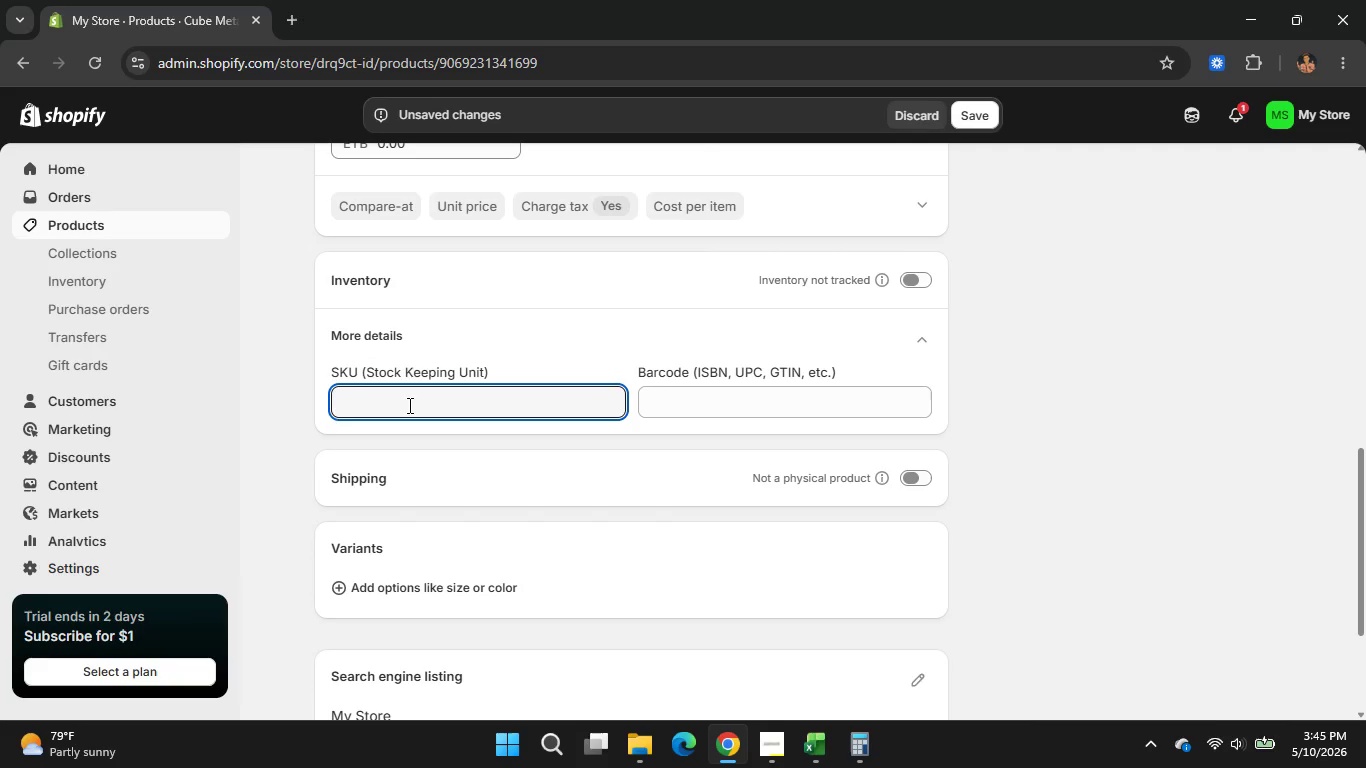 
key(Control+V)
 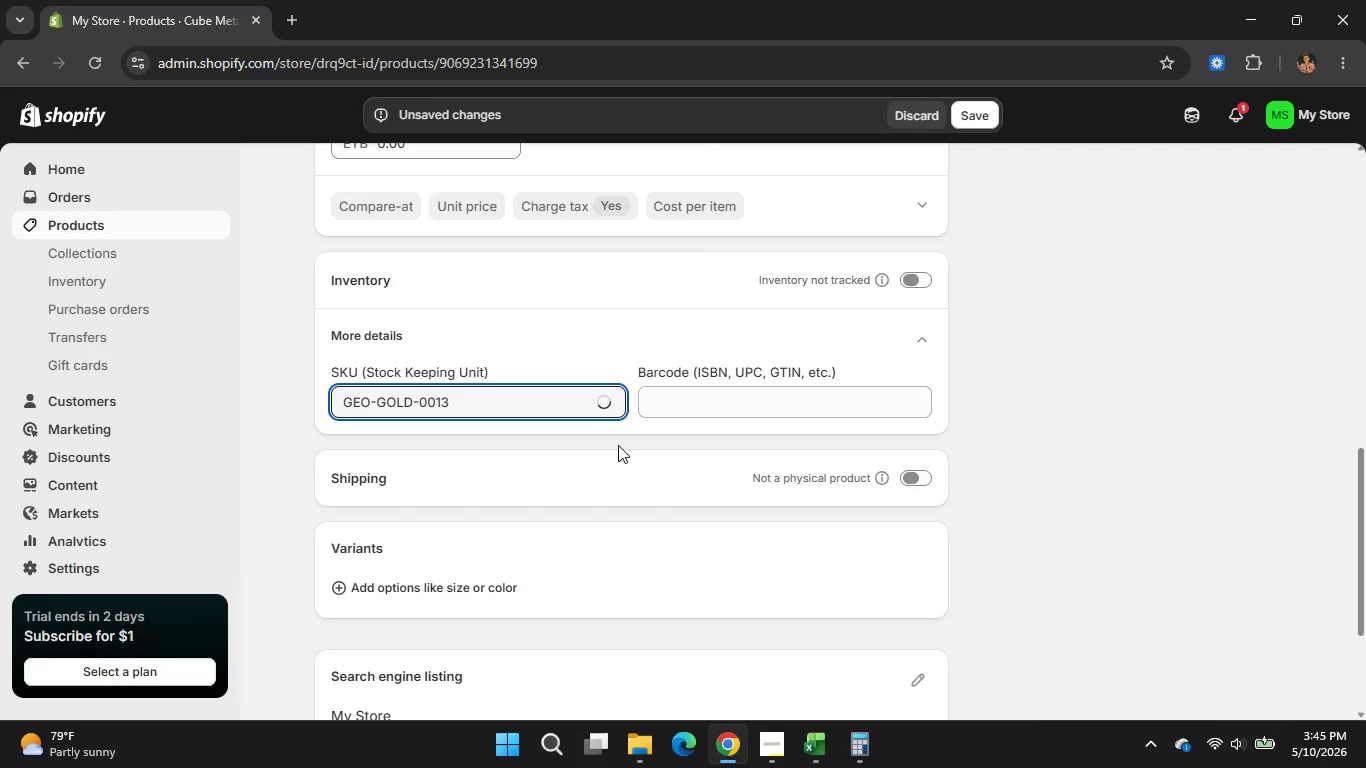 
left_click([618, 445])
 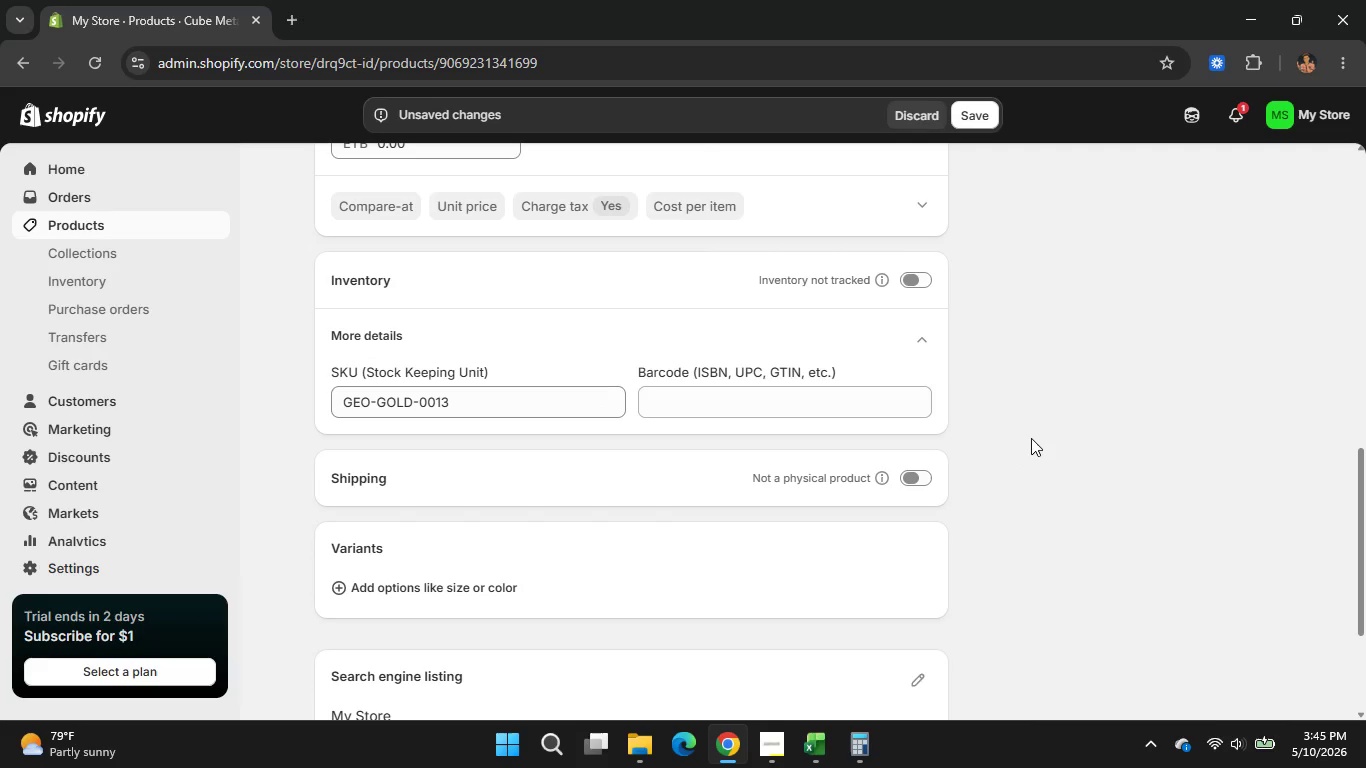 
left_click([1031, 438])
 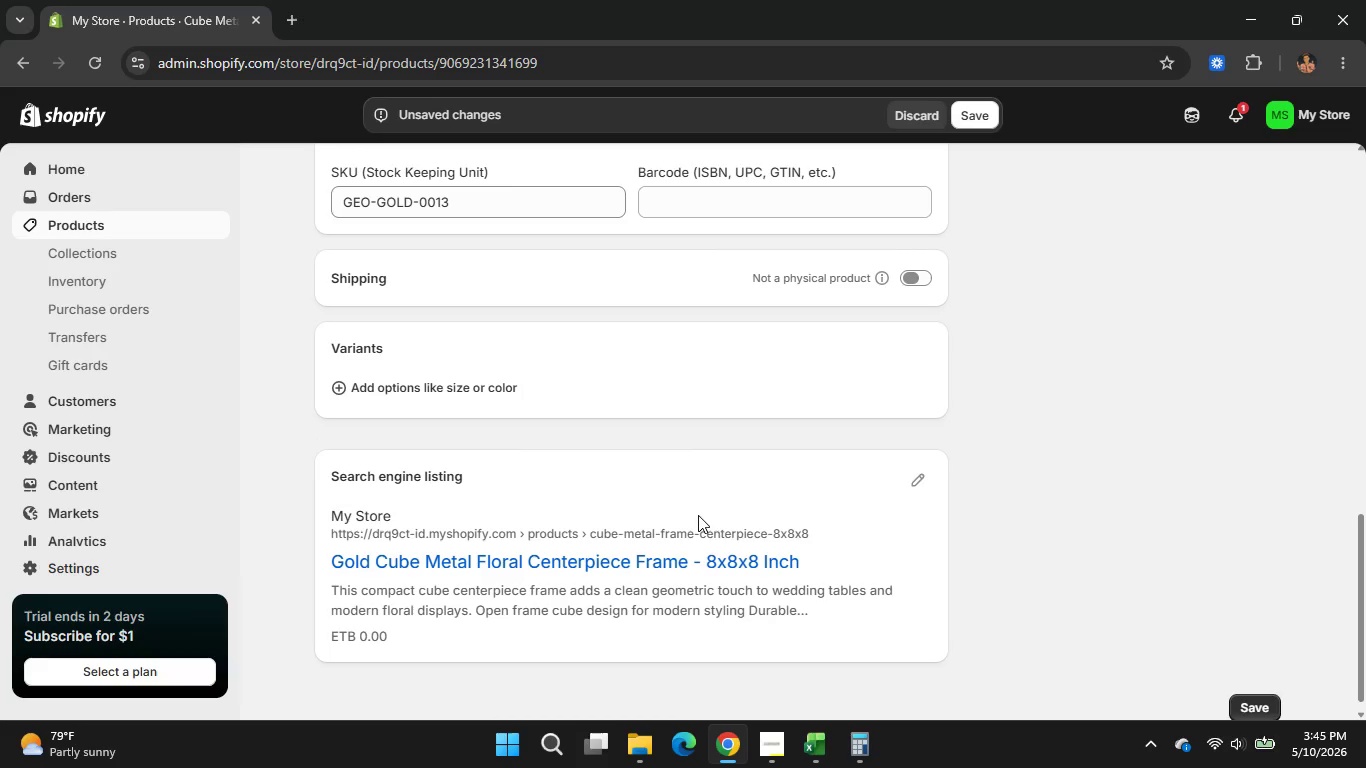 
scroll: coordinate [698, 515], scroll_direction: down, amount: 2.0
 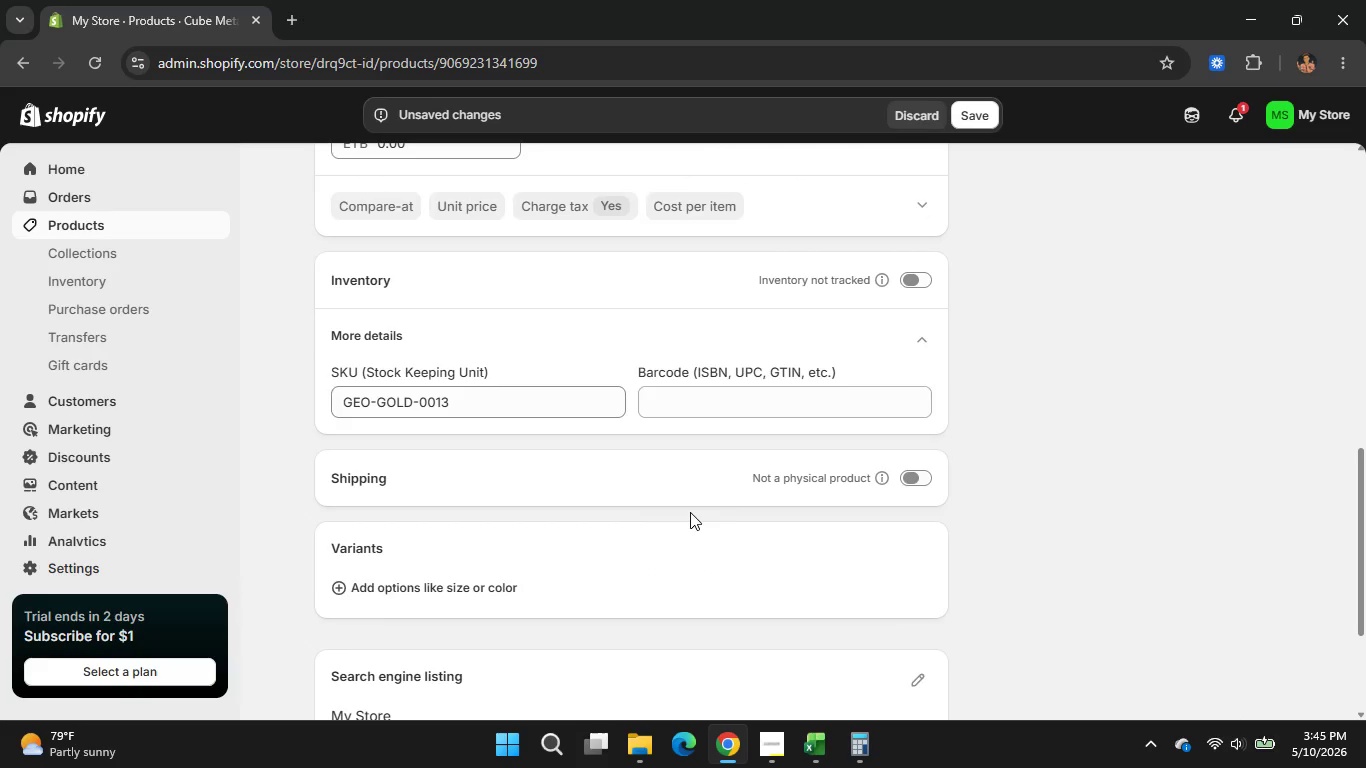 
scroll: coordinate [690, 512], scroll_direction: up, amount: 3.0
 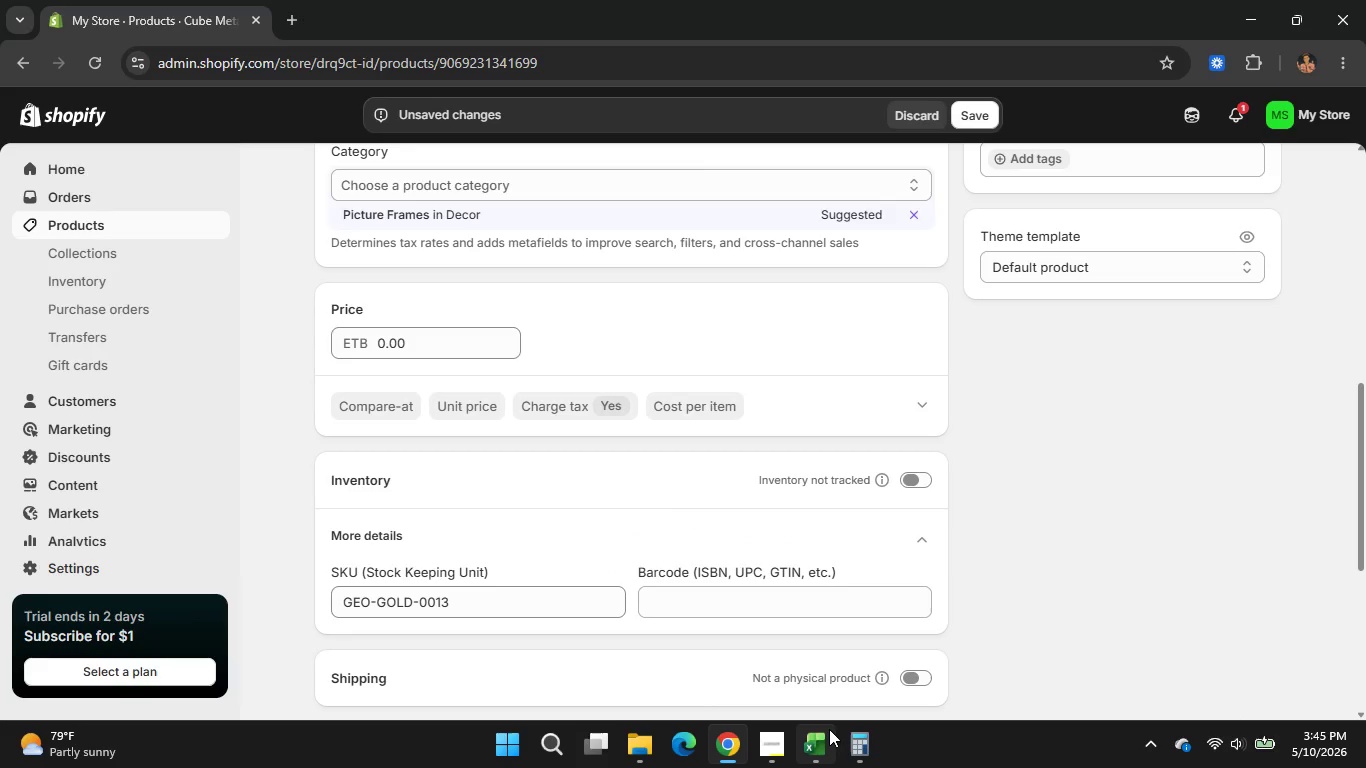 
left_click([815, 734])
 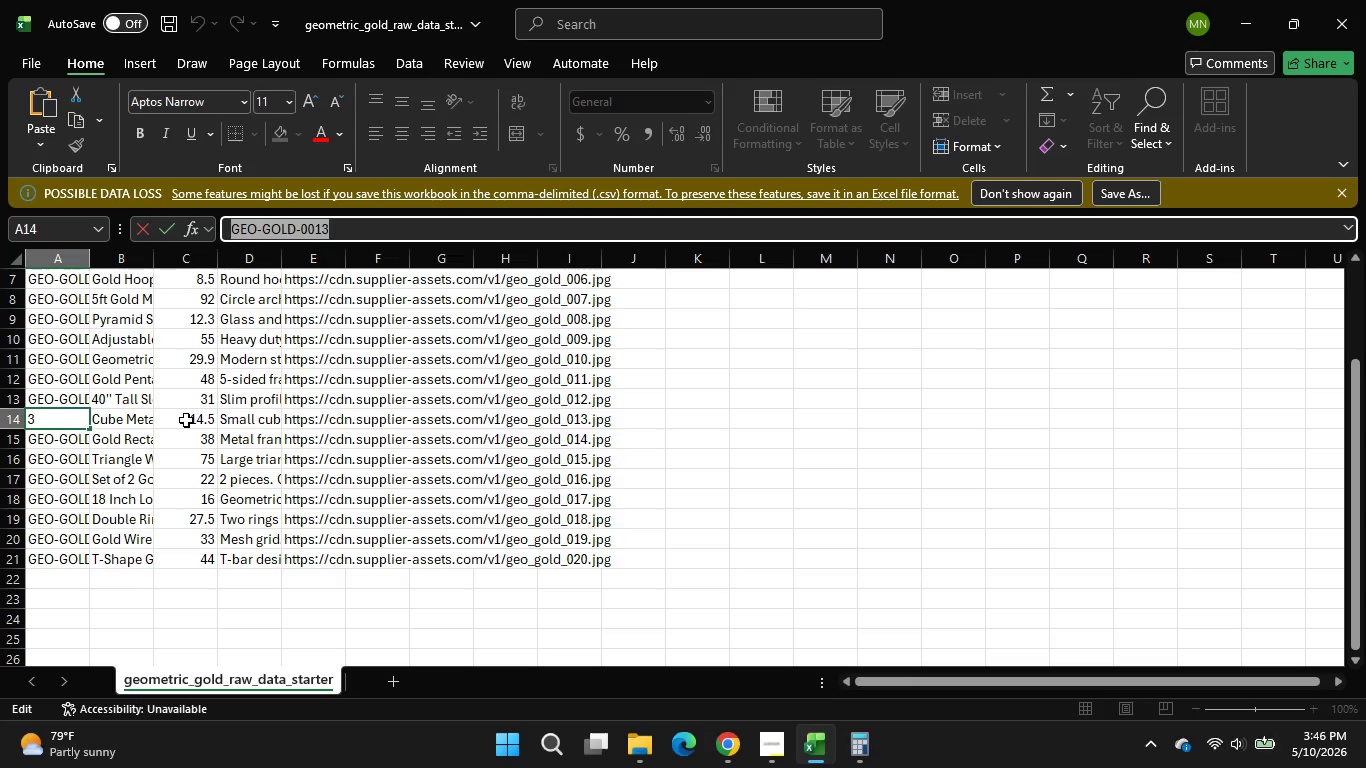 
left_click([186, 420])
 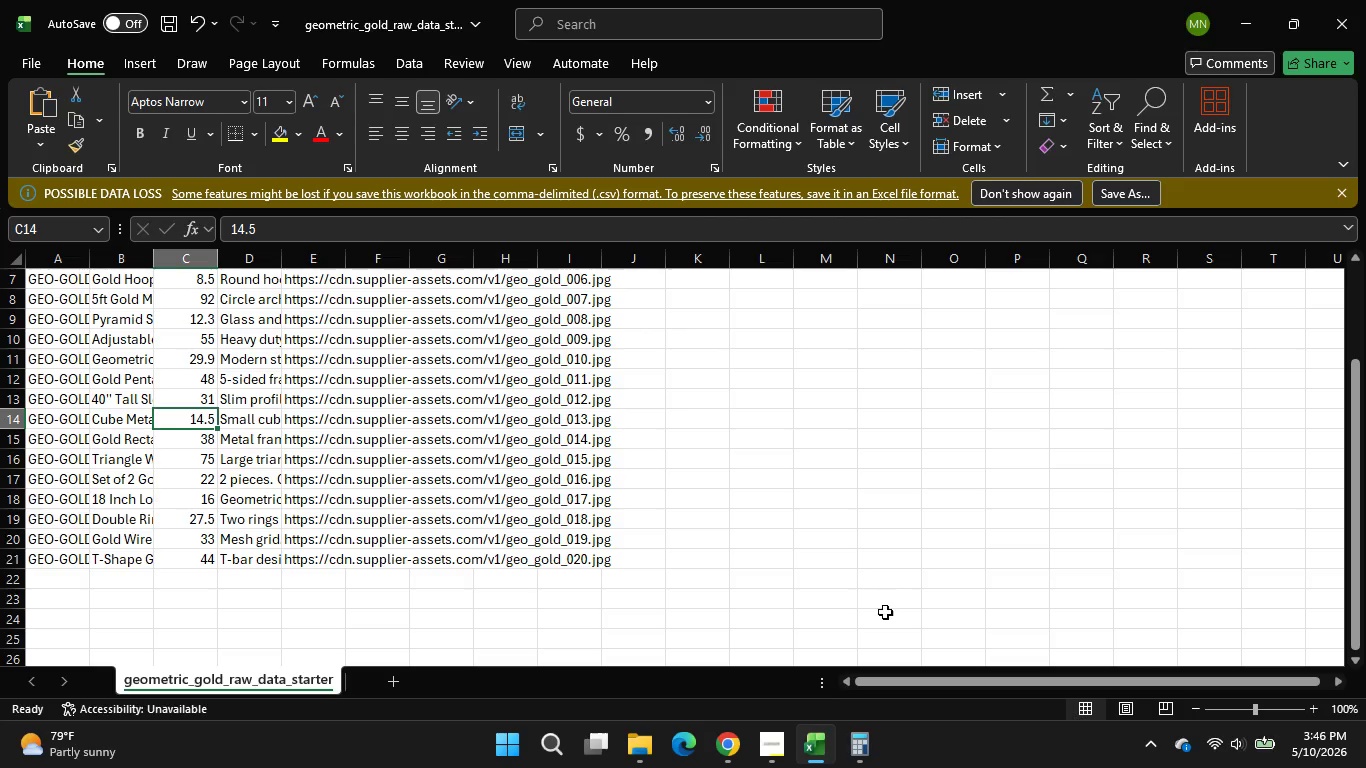 
left_click([723, 742])
 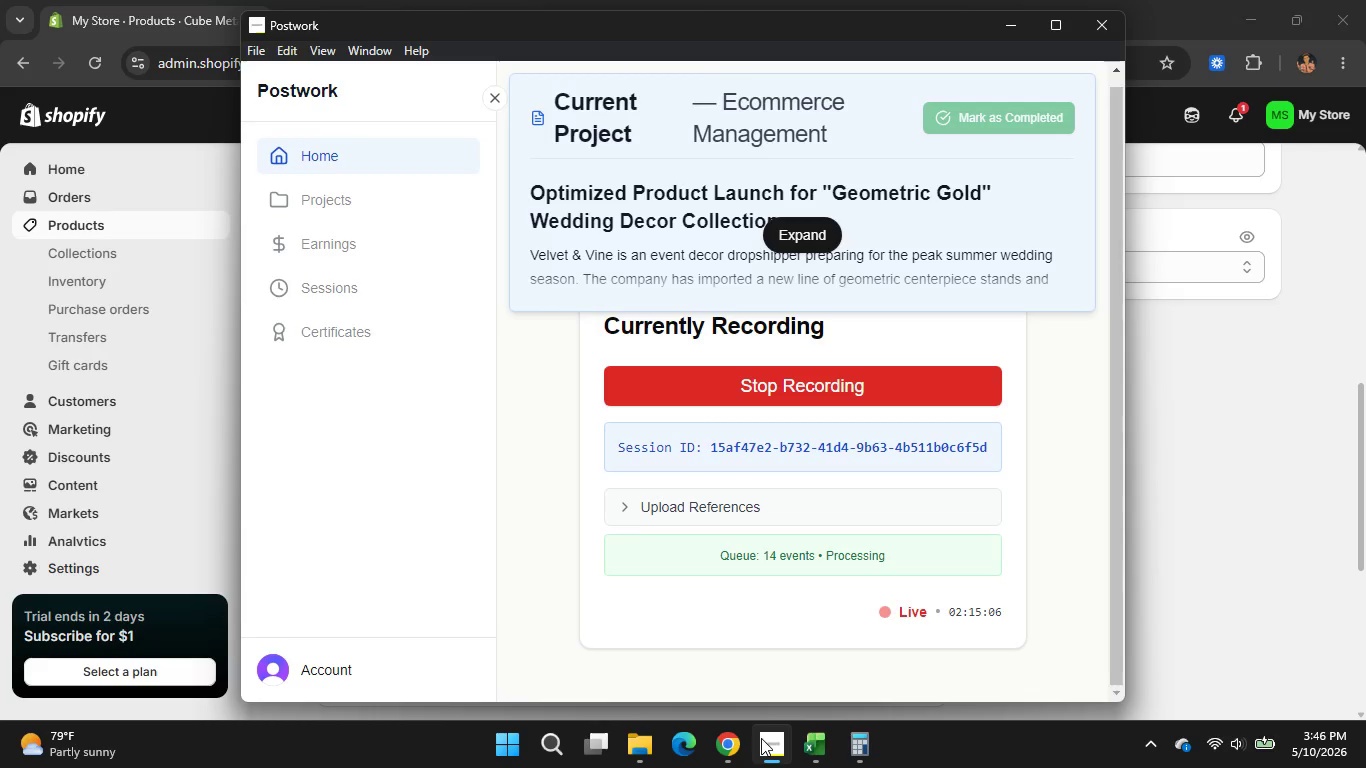 
left_click([761, 738])